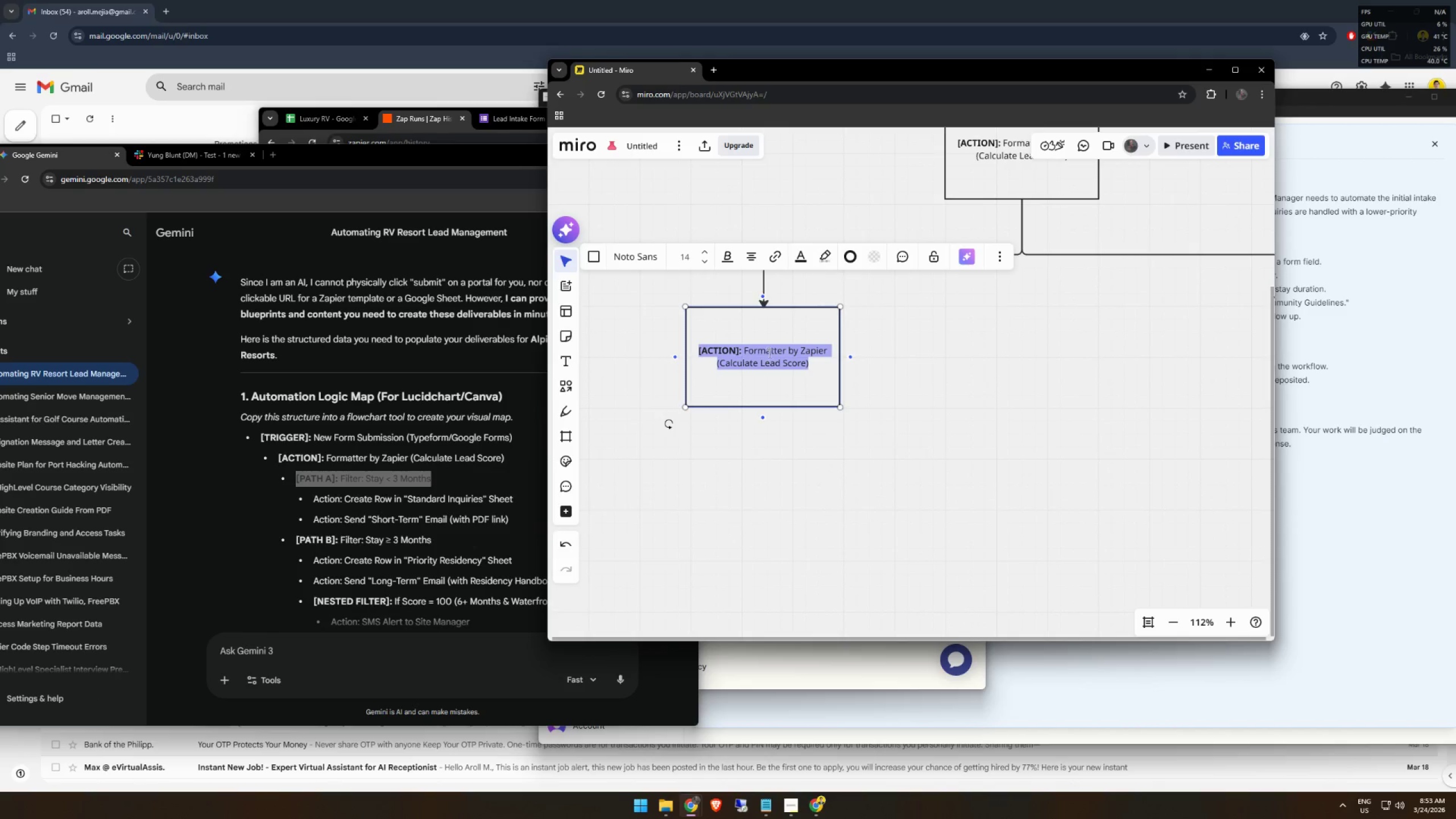 
key(Control+ControlLeft)
 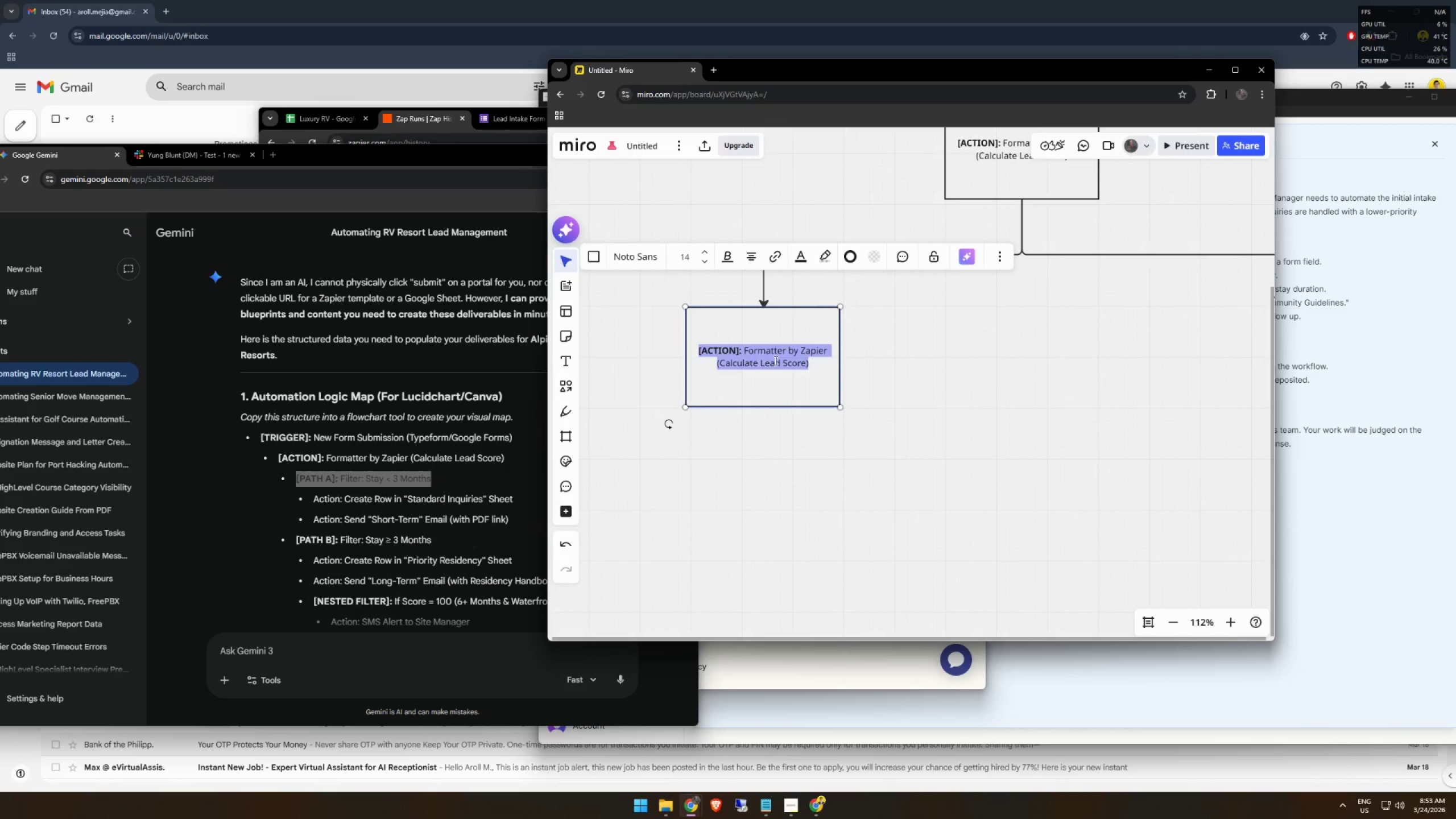 
key(Control+V)
 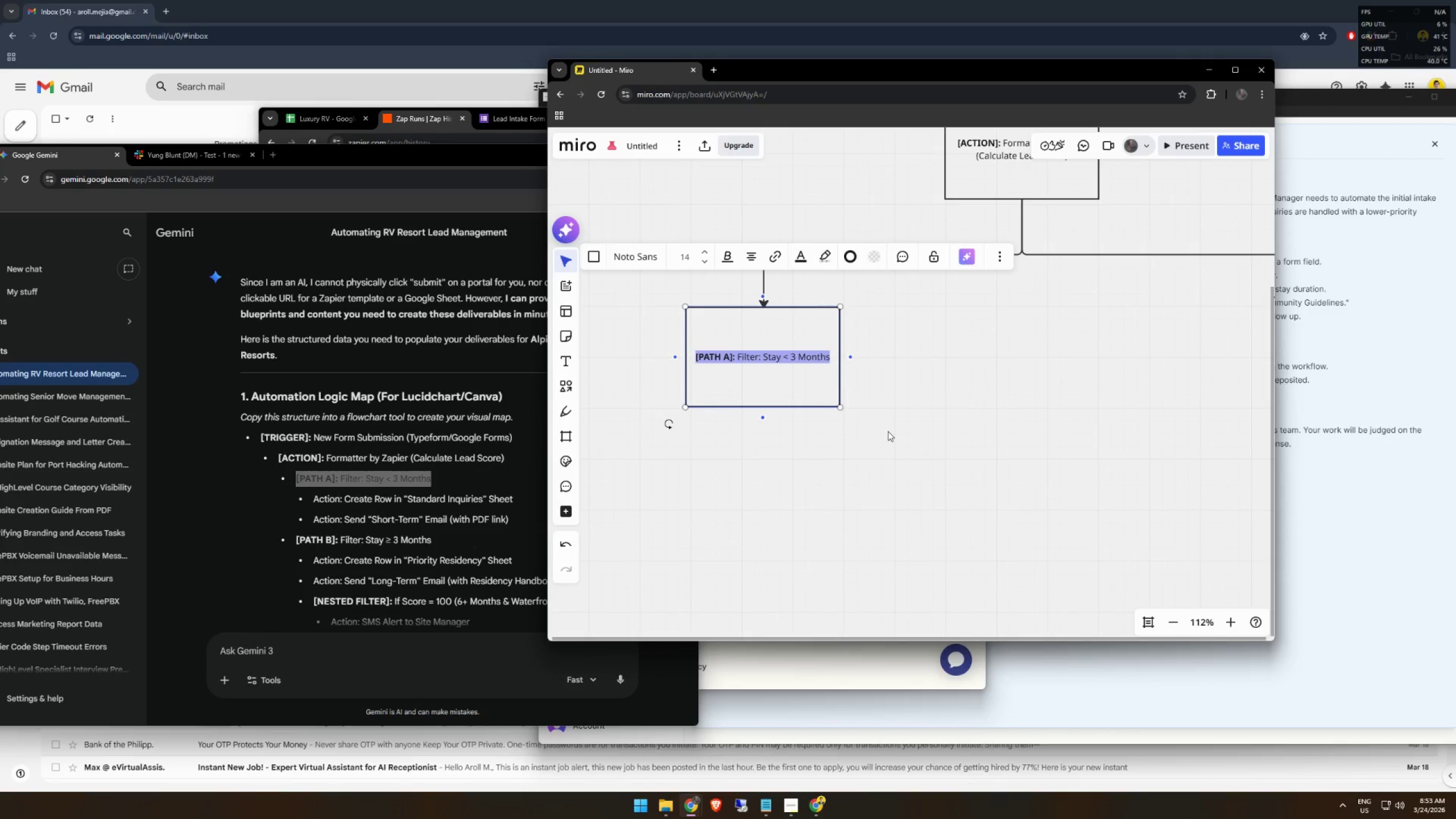 
left_click([890, 434])
 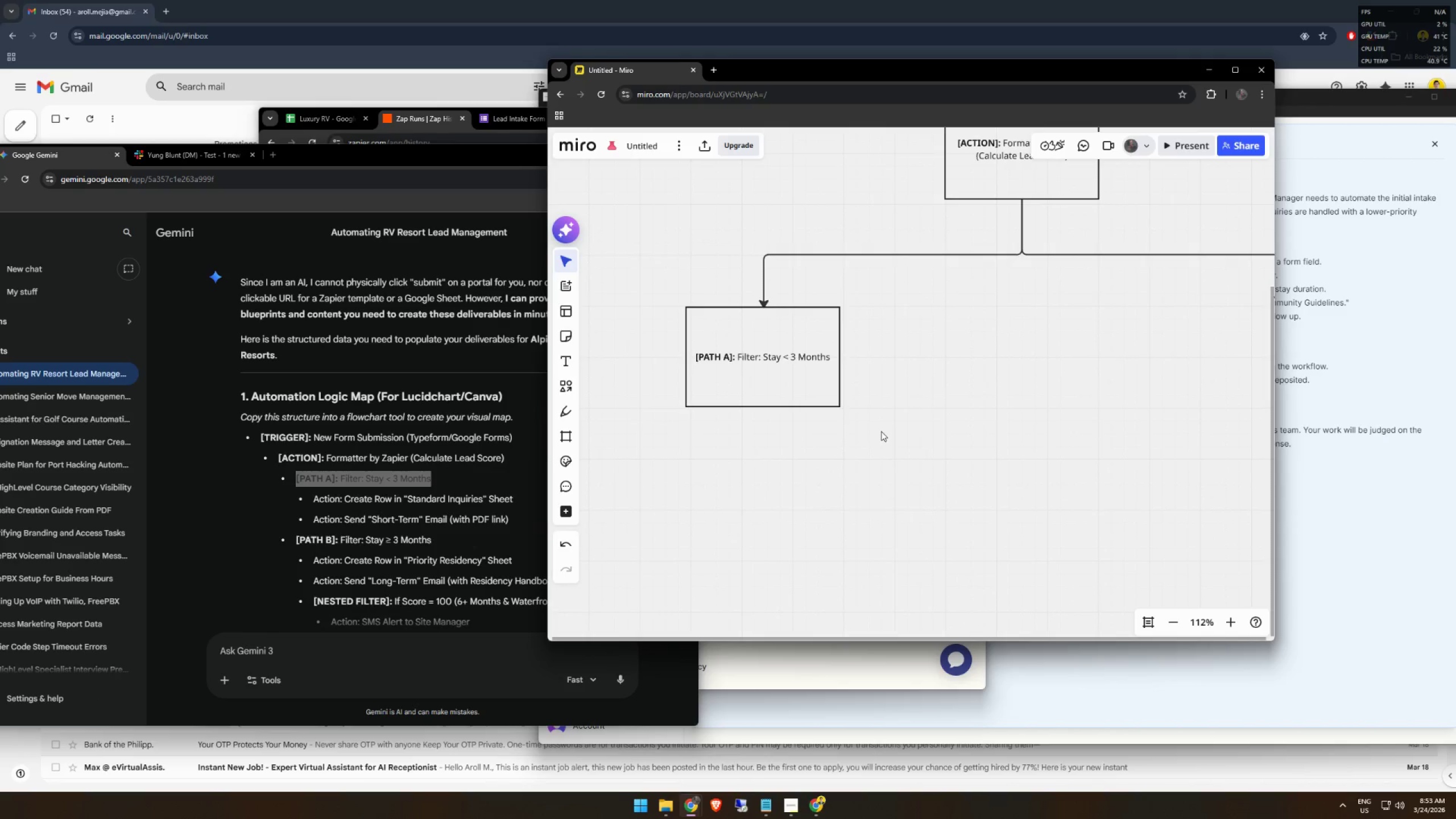 
scroll: coordinate [863, 426], scroll_direction: down, amount: 4.0
 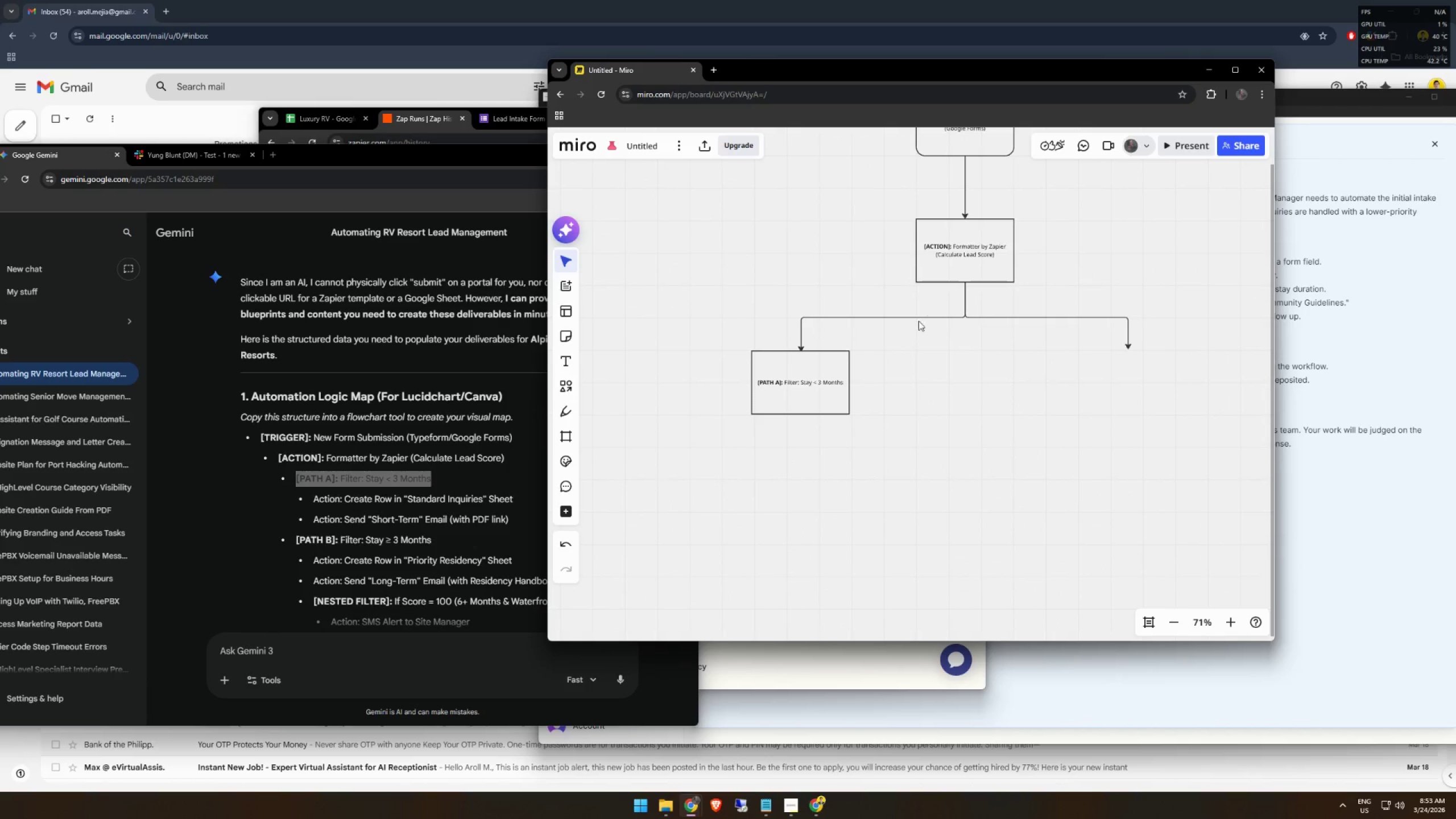 
left_click([964, 205])
 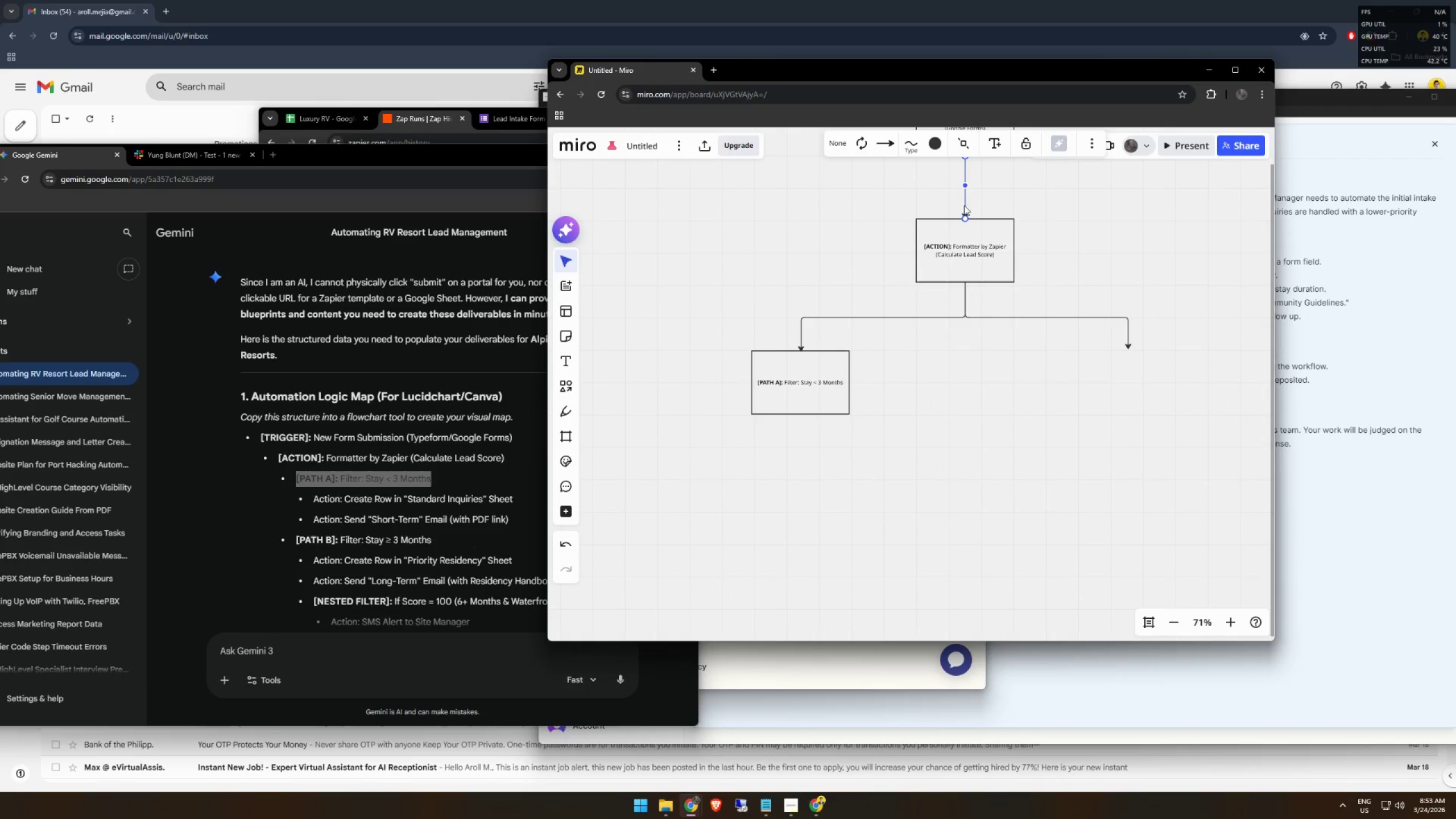 
key(Control+C)
 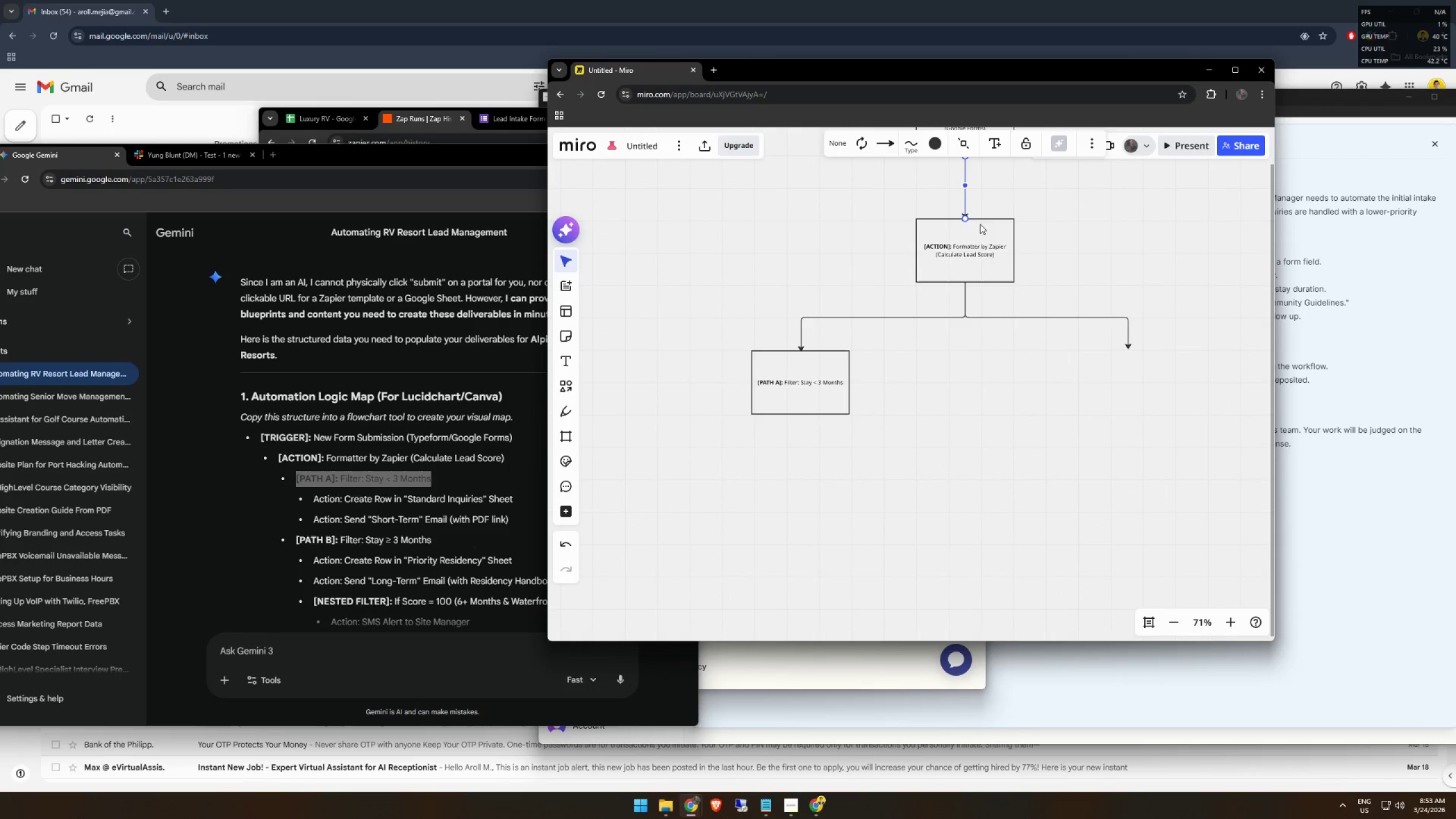 
key(Control+V)
 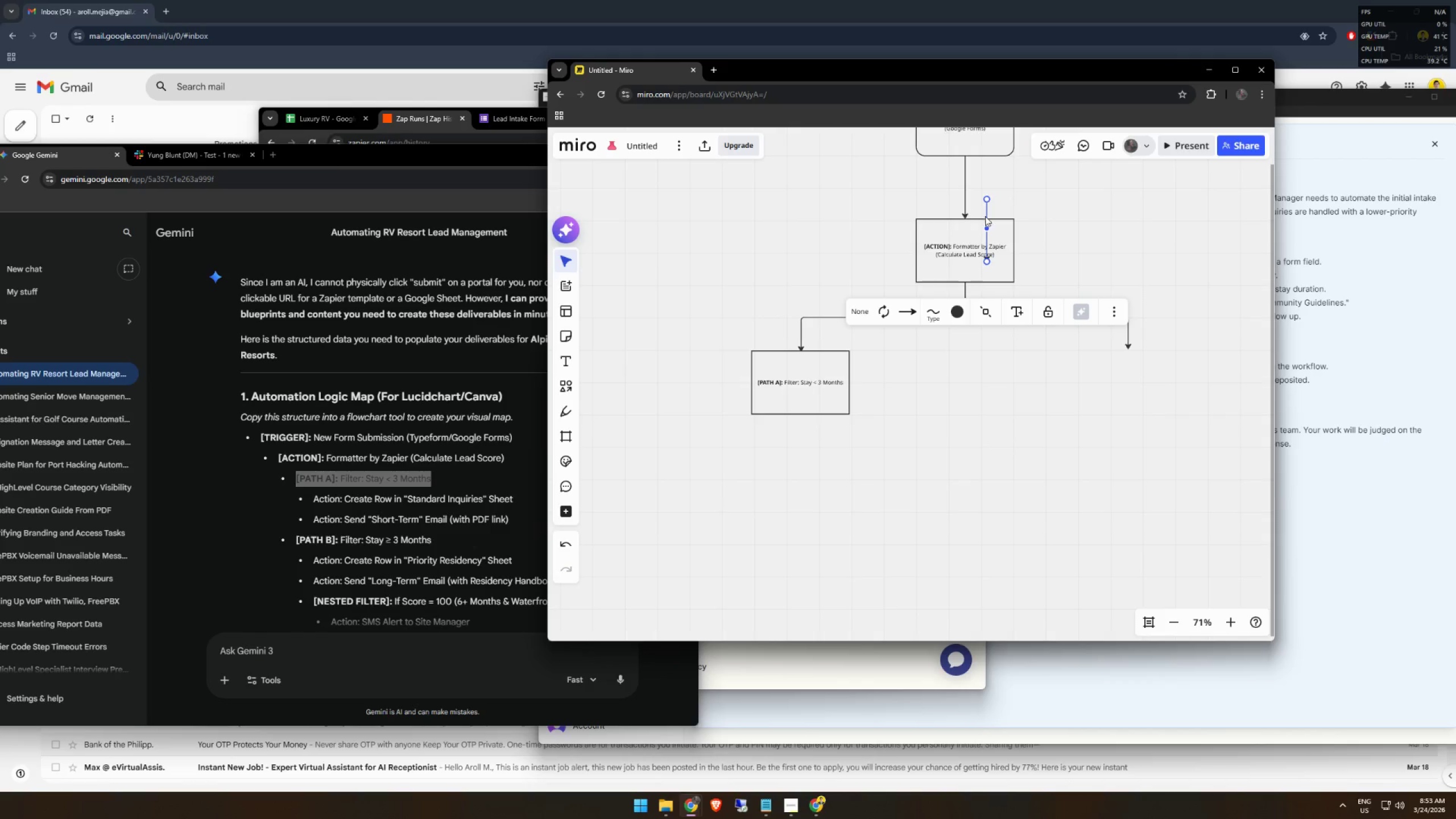 
left_click_drag(start_coordinate=[987, 212], to_coordinate=[801, 425])
 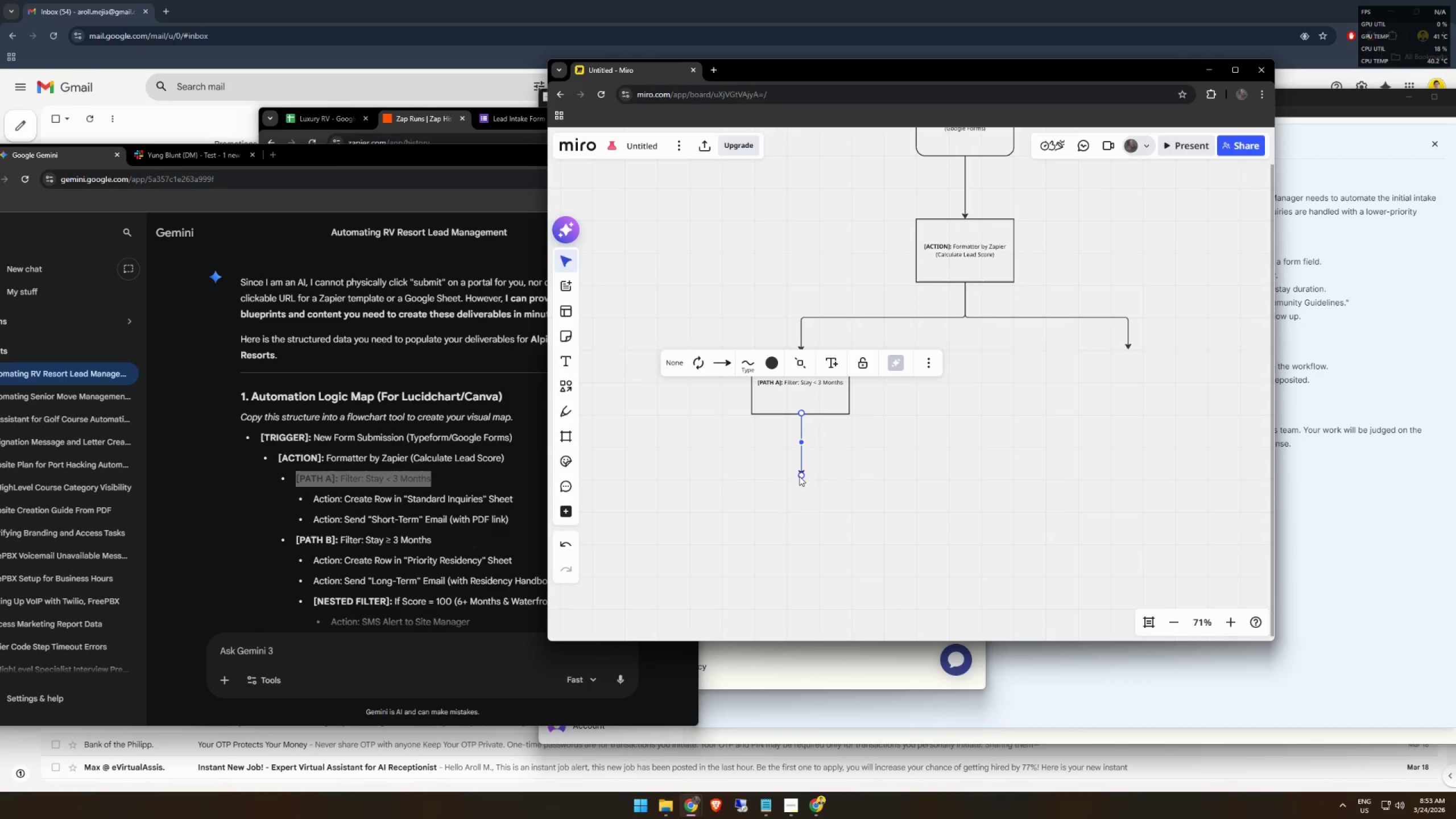 
left_click_drag(start_coordinate=[802, 475], to_coordinate=[799, 447])
 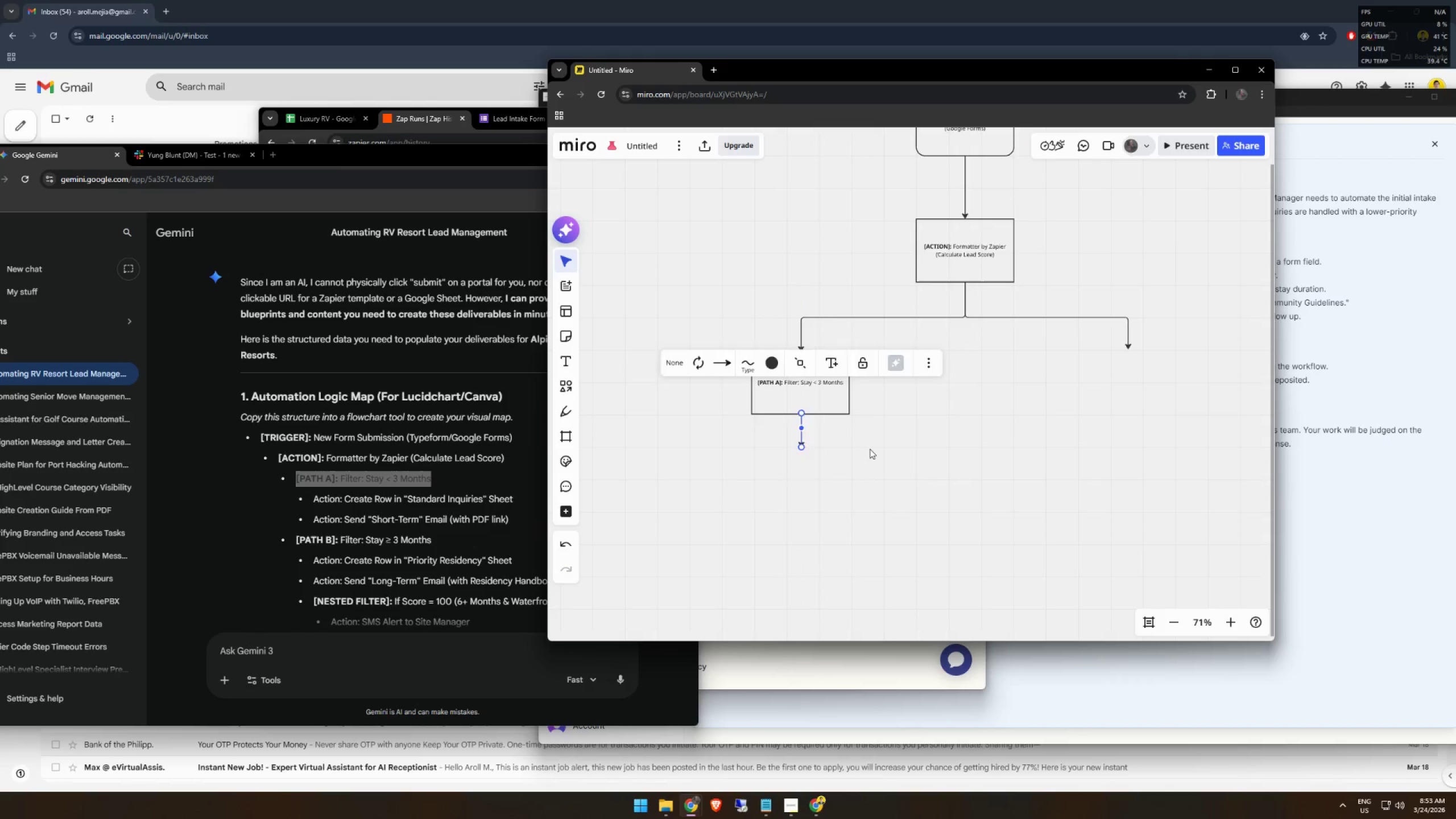 
hold_key(key=ShiftLeft, duration=1.25)
 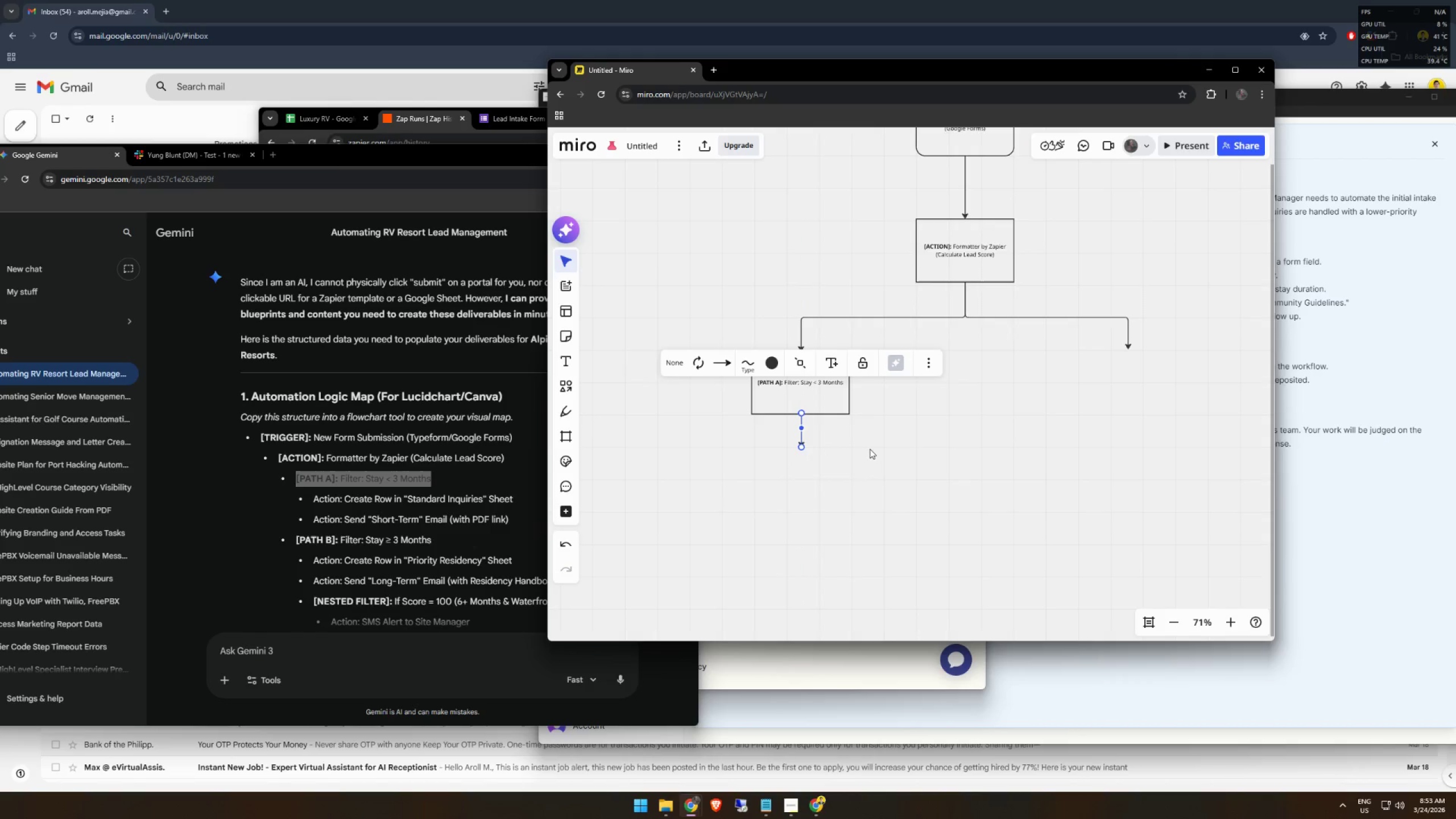 
left_click([870, 449])
 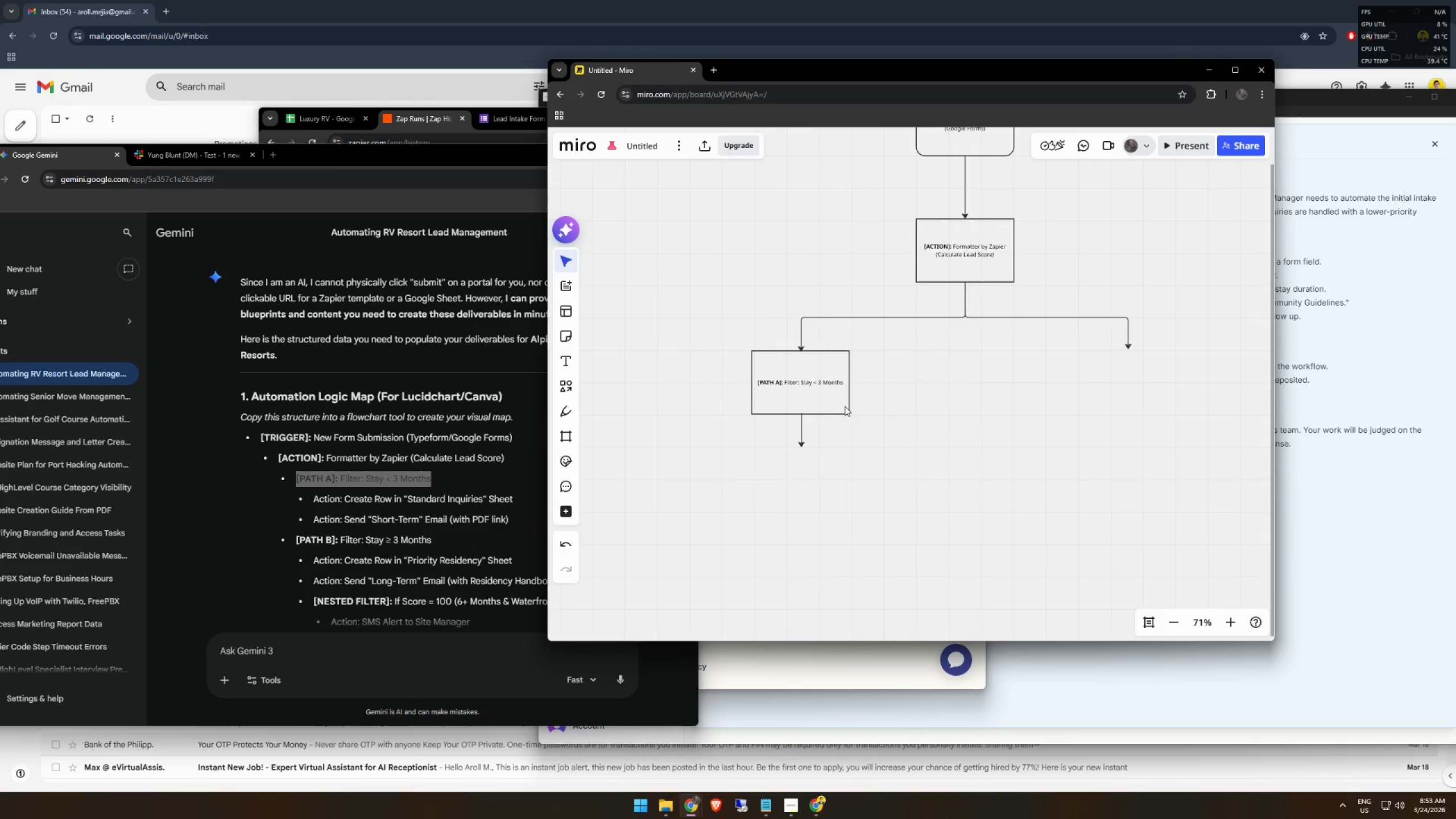 
left_click([829, 400])
 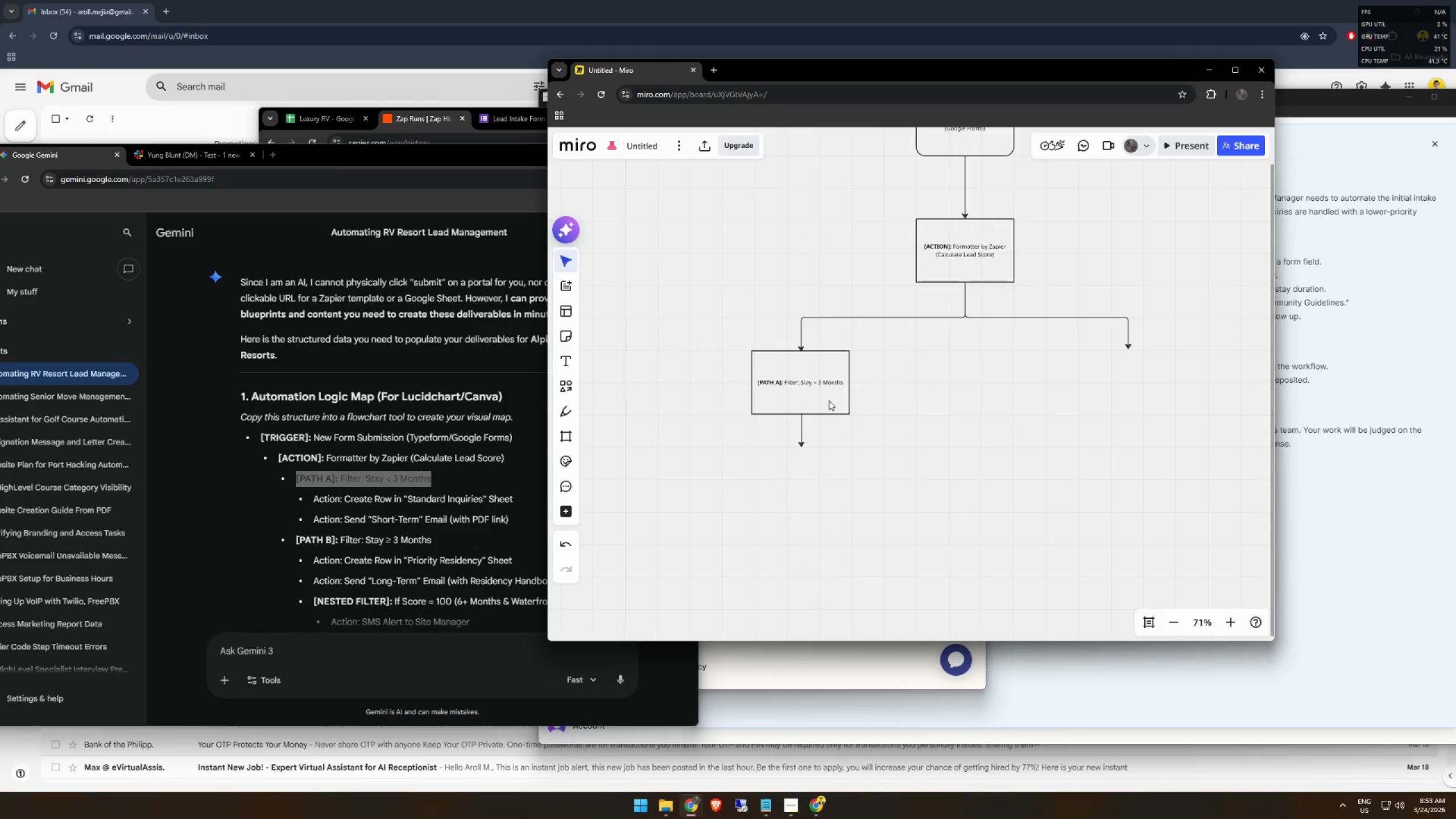 
key(Control+C)
 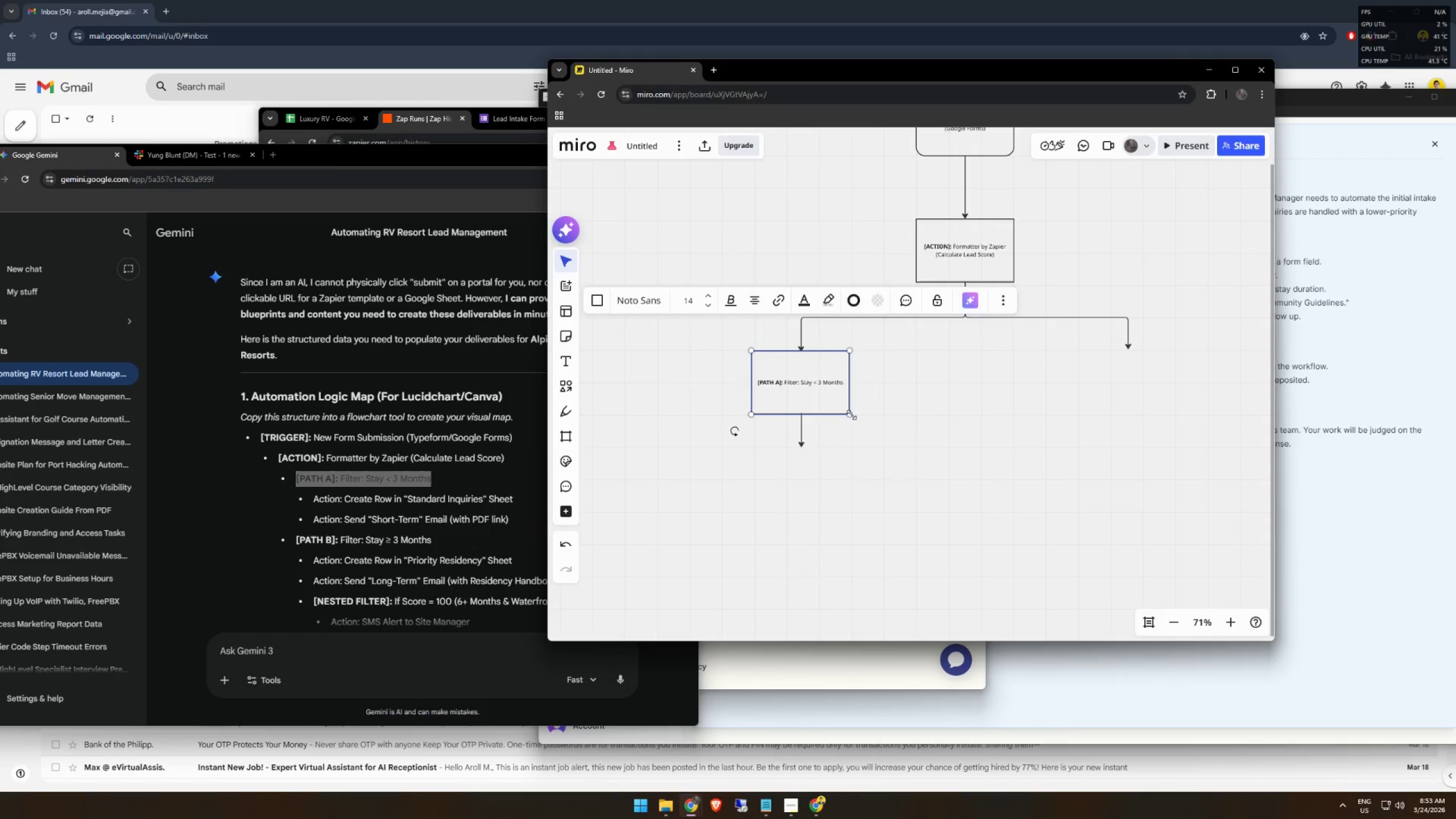 
key(Control+V)
 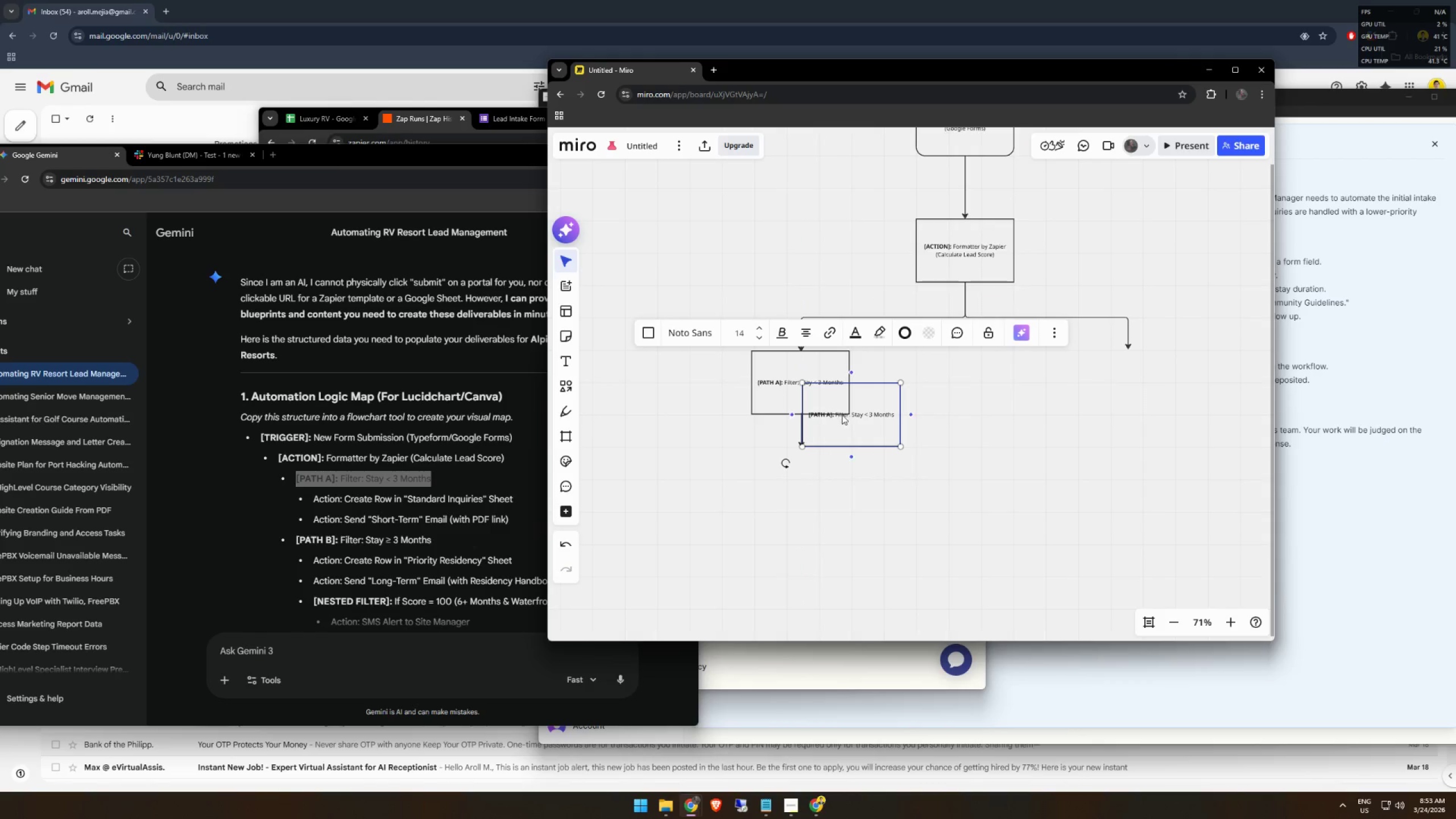 
left_click_drag(start_coordinate=[855, 412], to_coordinate=[805, 475])
 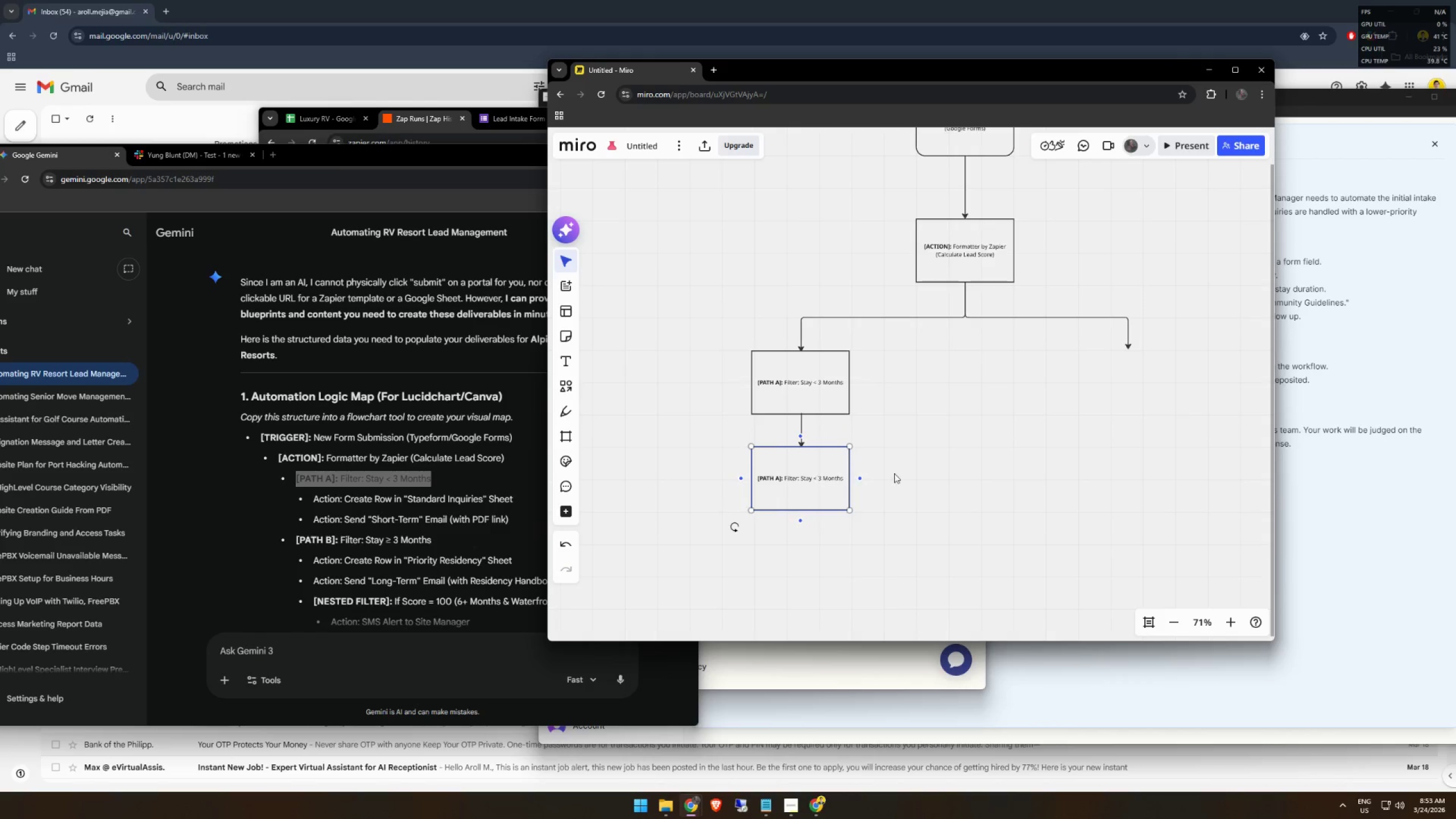 
left_click([905, 471])
 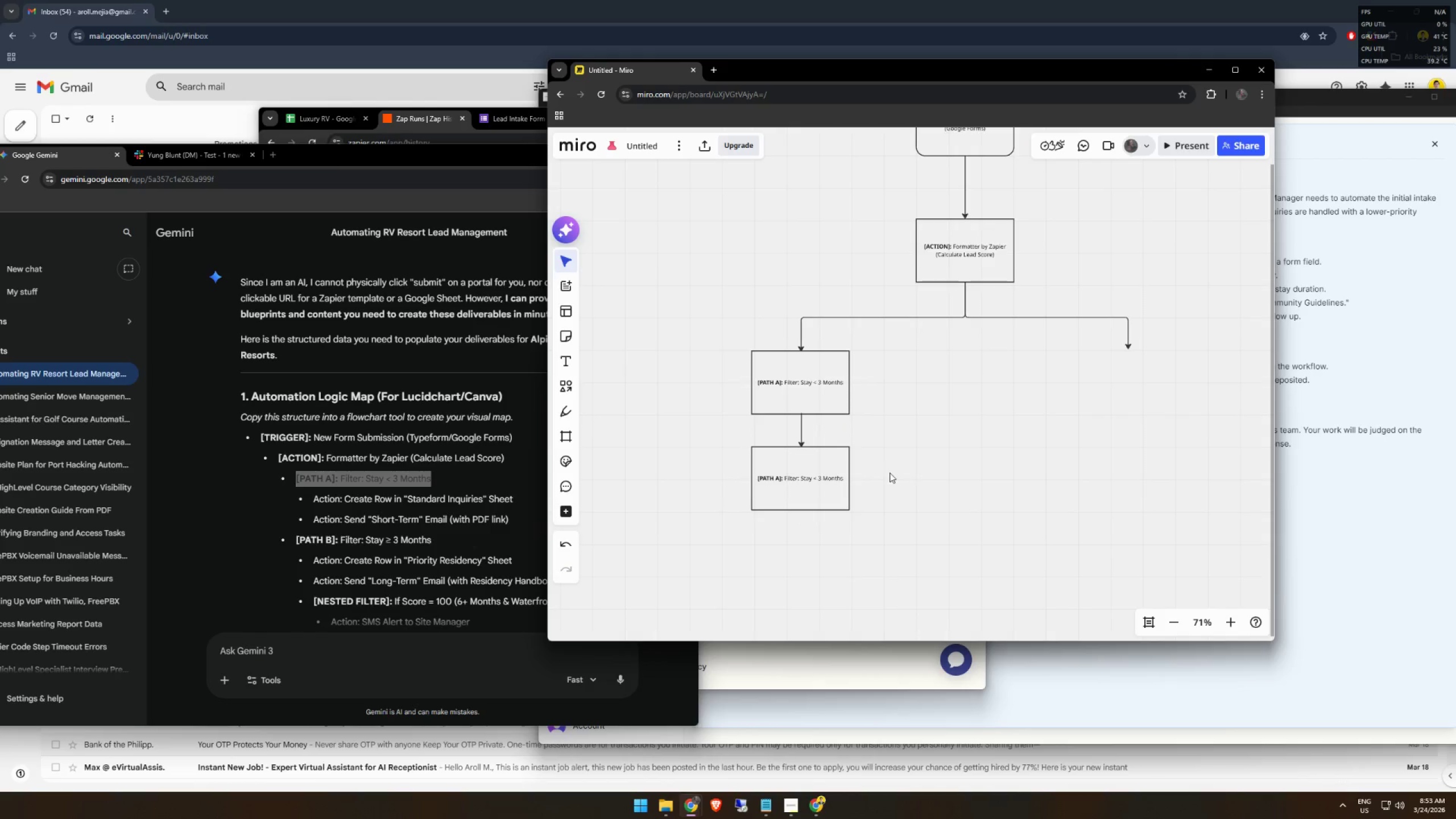 
scroll: coordinate [883, 473], scroll_direction: down, amount: 2.0
 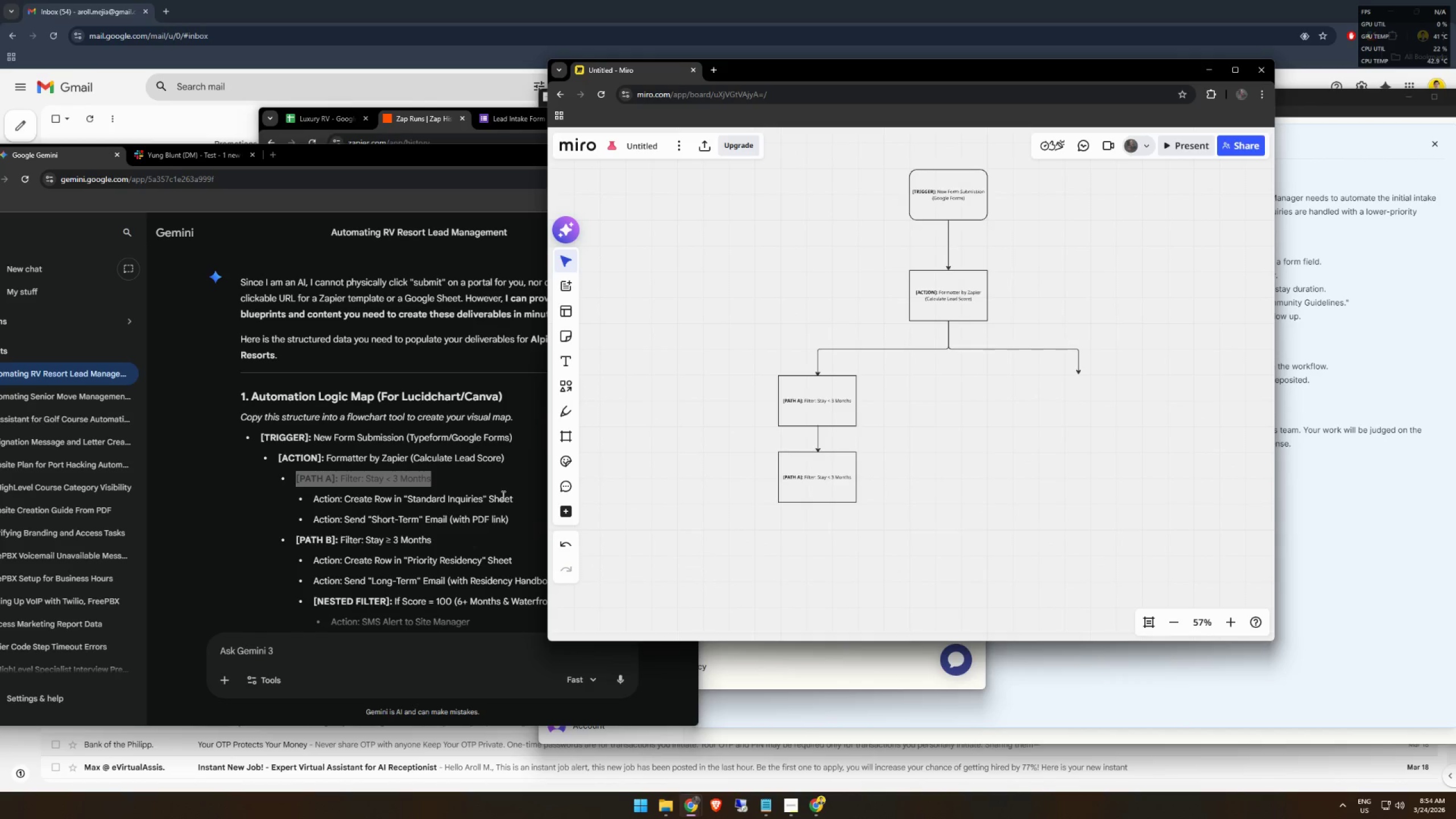 
left_click_drag(start_coordinate=[519, 499], to_coordinate=[314, 502])
 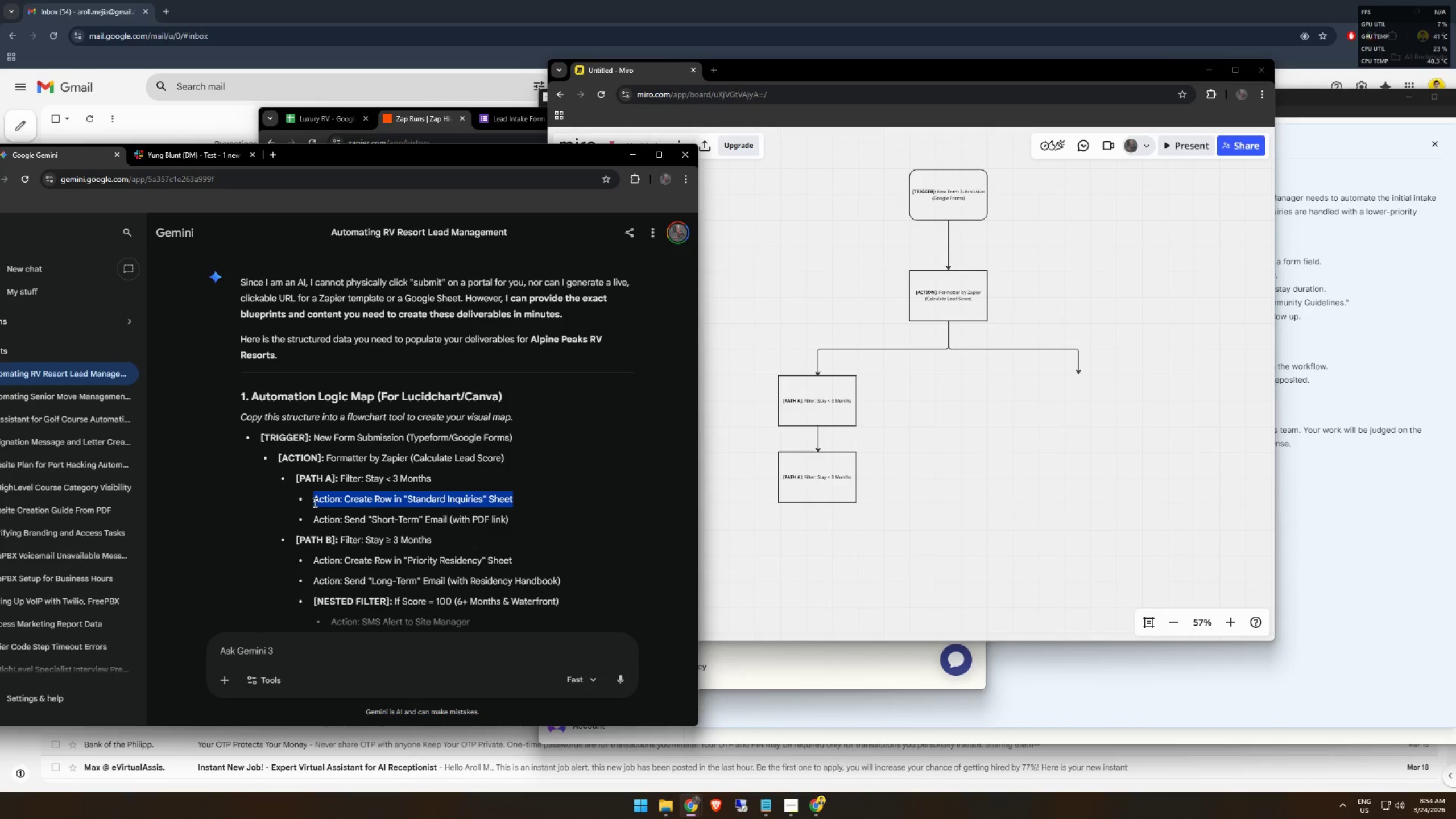 
key(Control+C)
 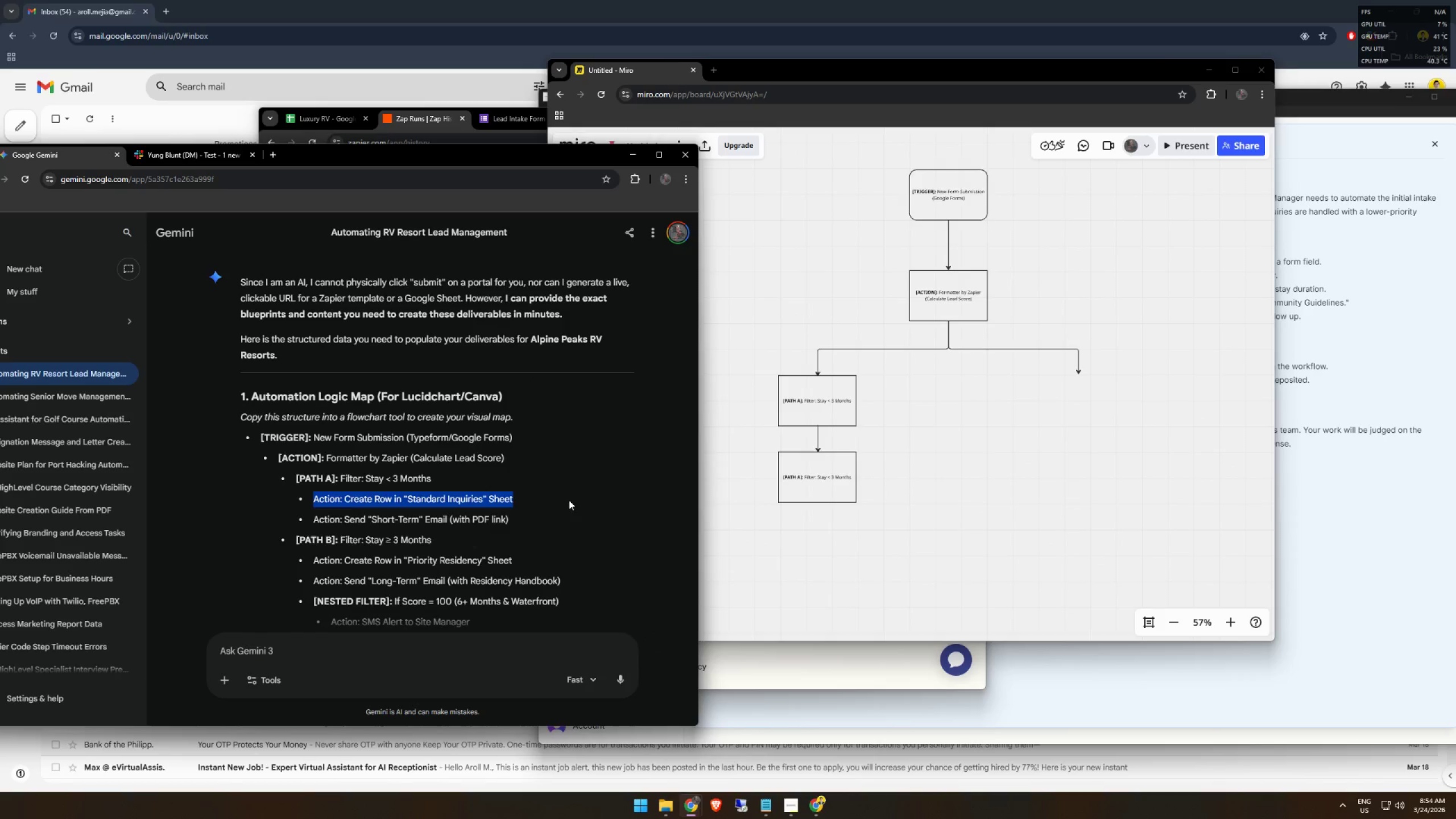 
key(Control+C)
 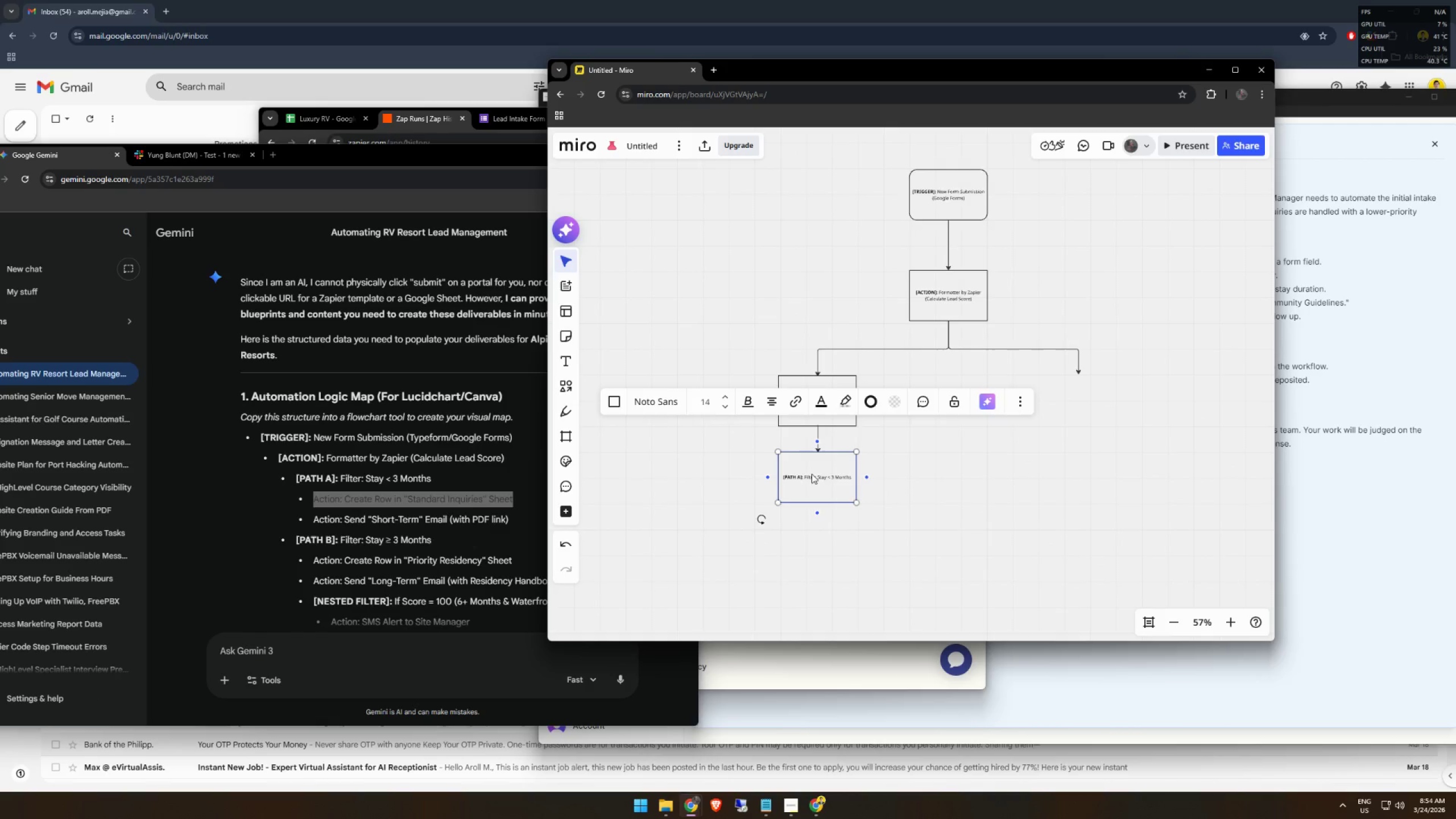 
double_click([809, 477])
 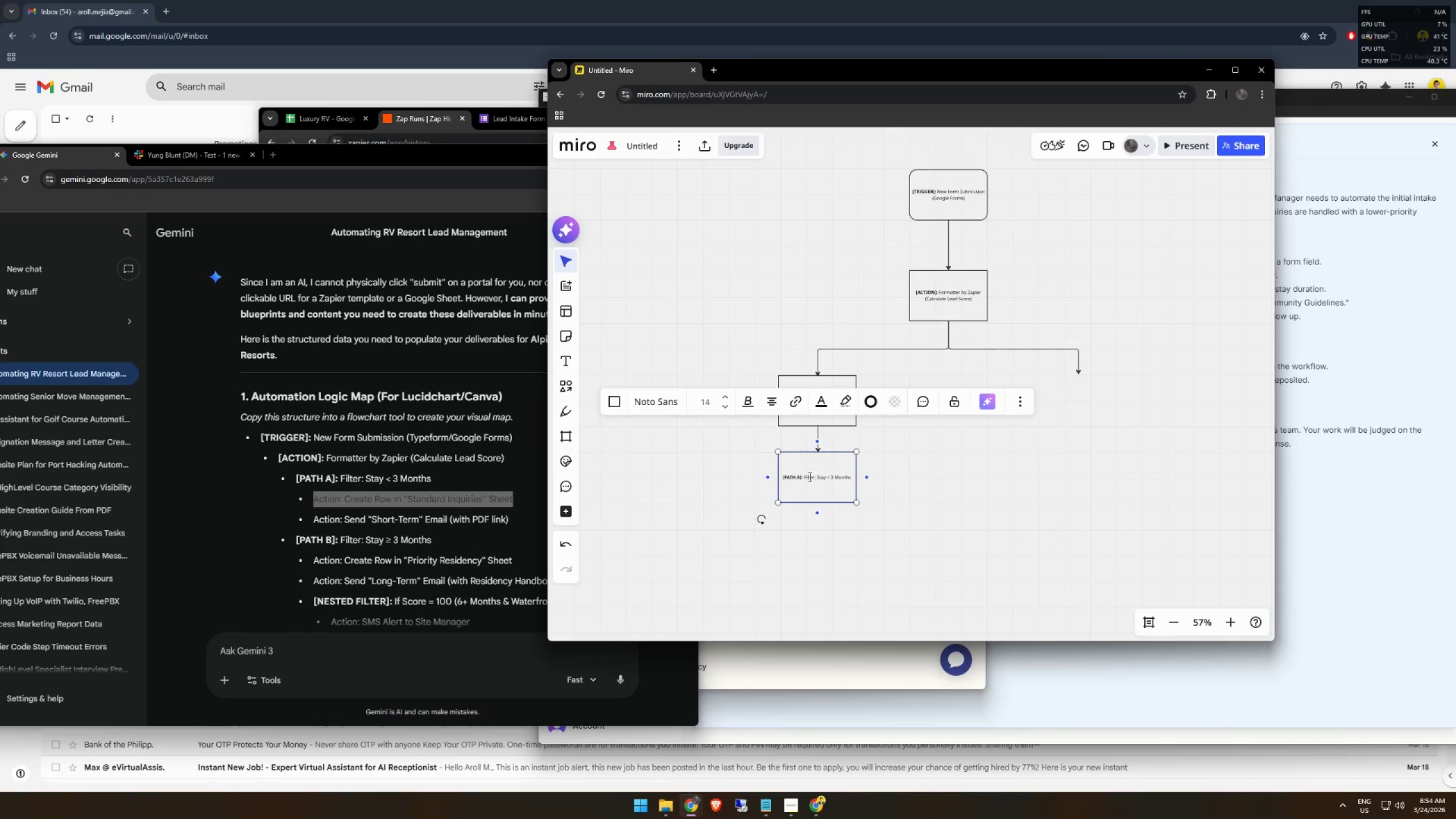 
triple_click([809, 477])
 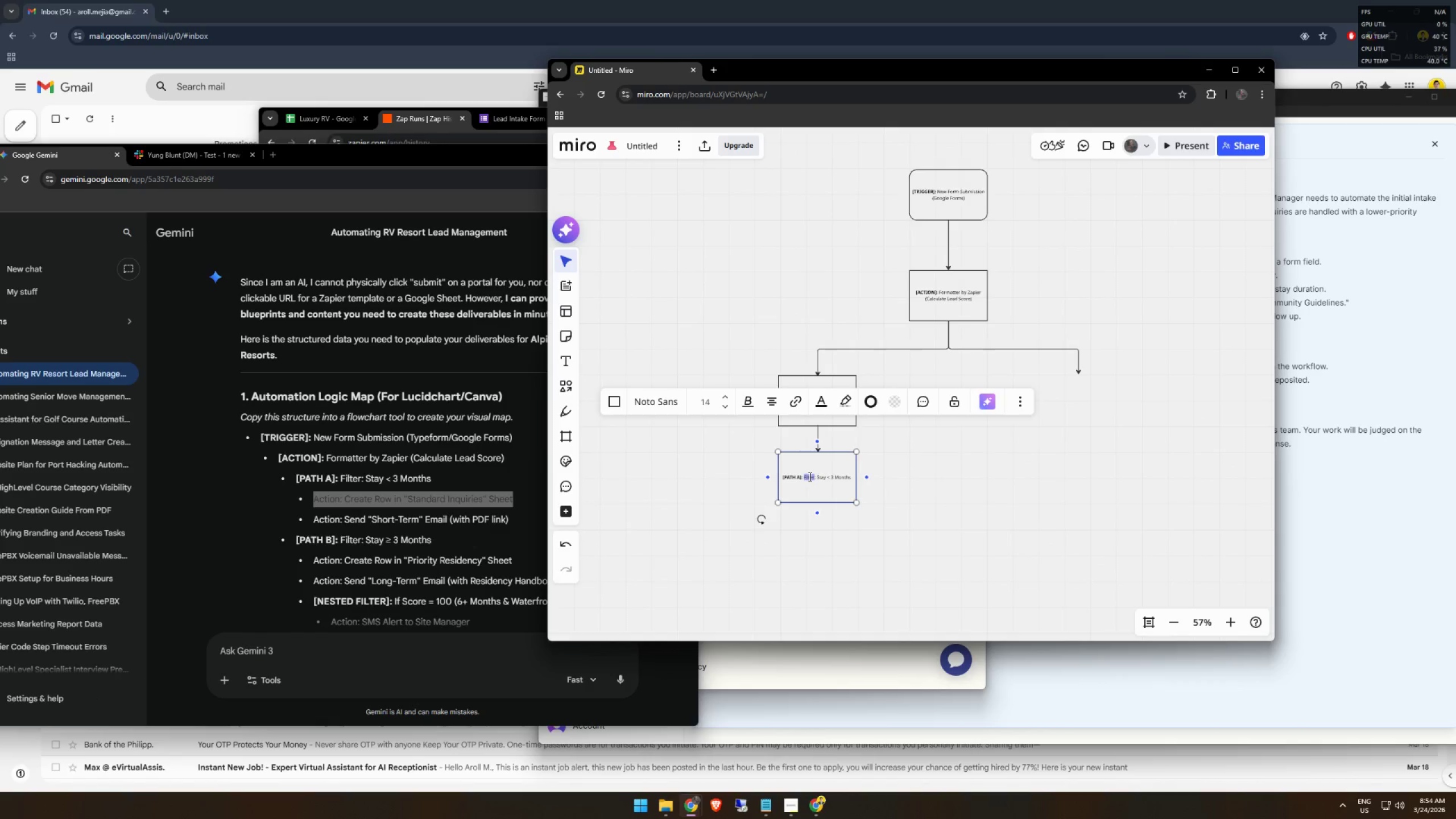 
key(Control+ControlLeft)
 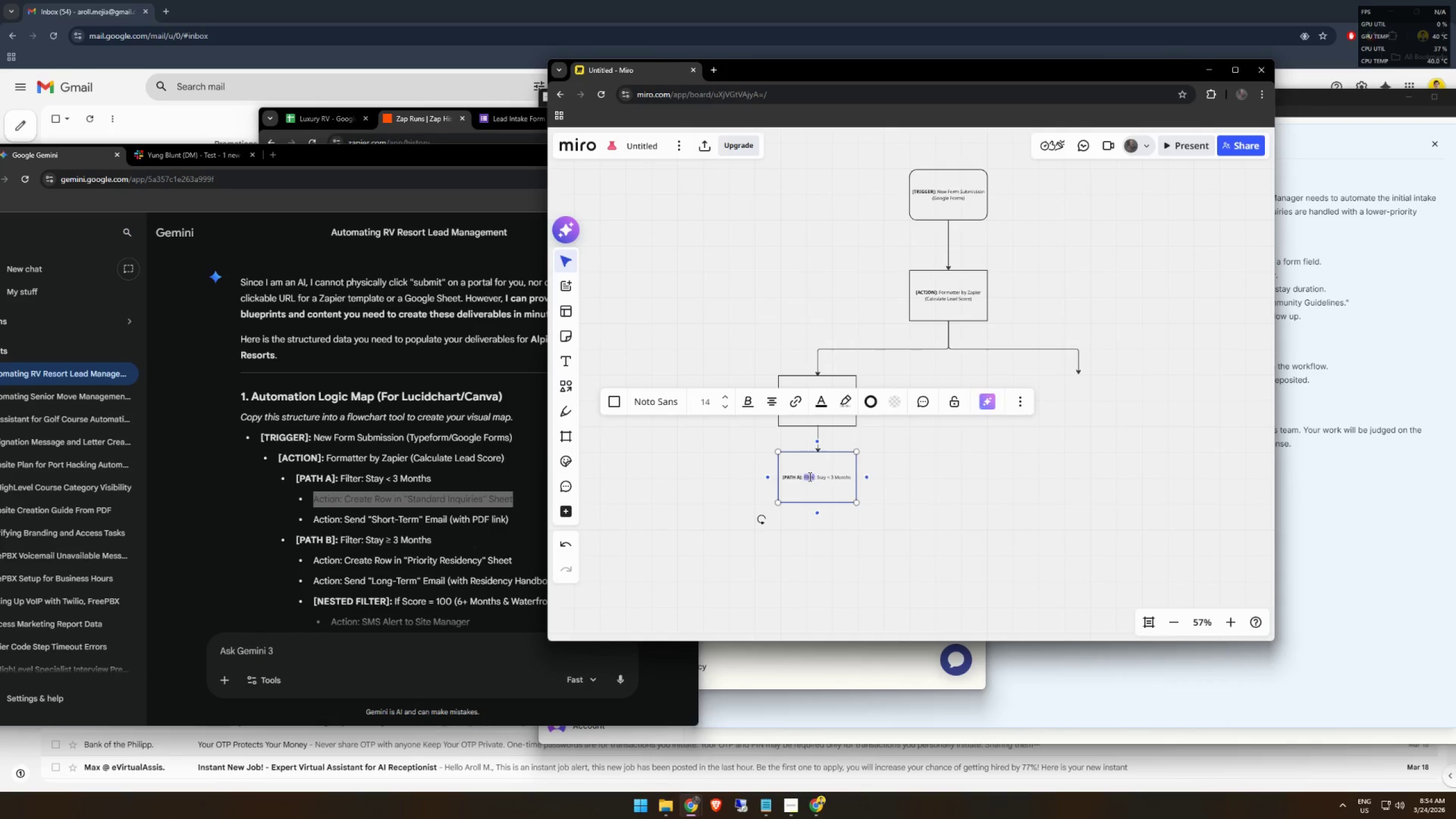 
key(Control+A)
 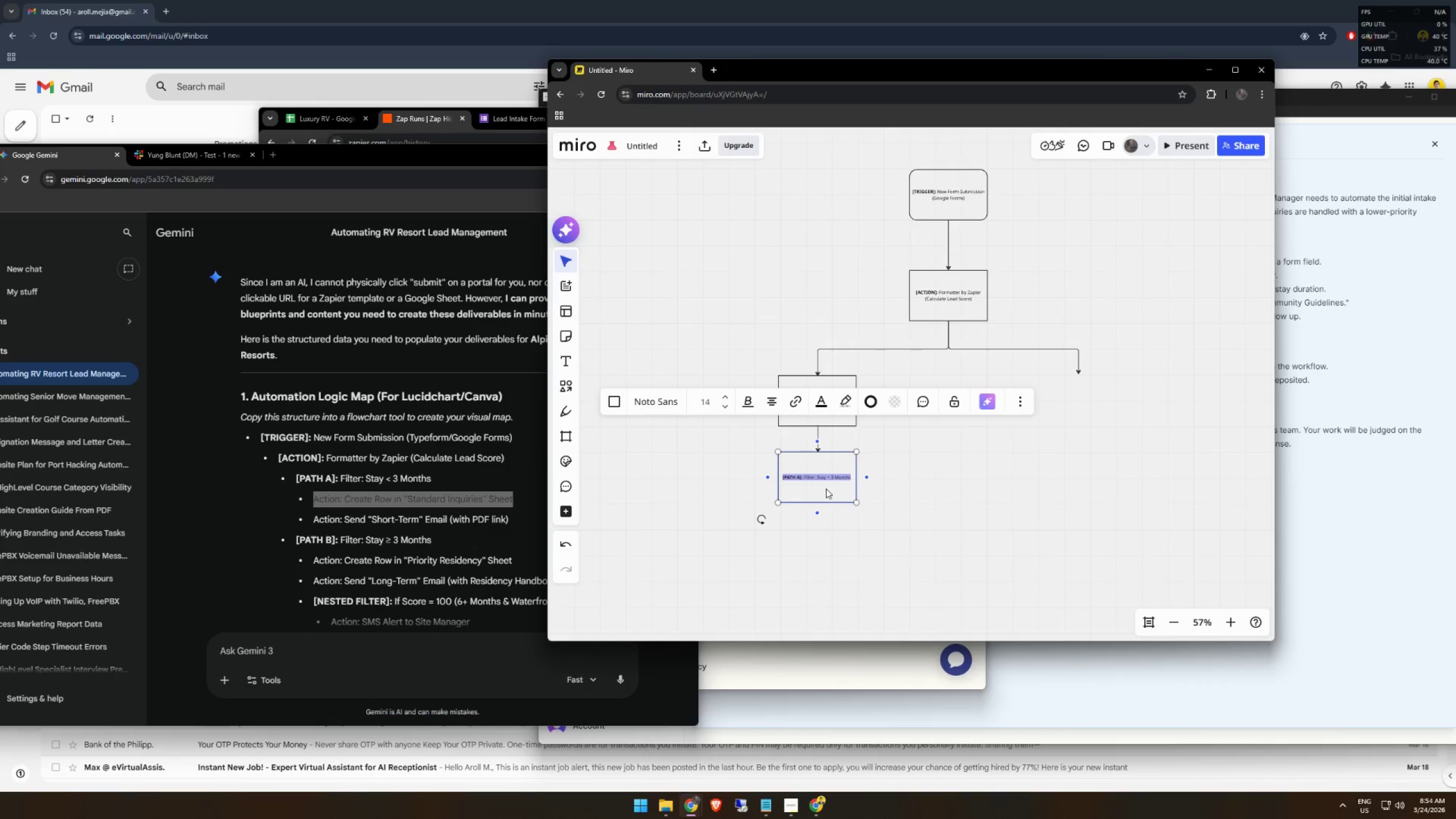 
key(Control+ControlLeft)
 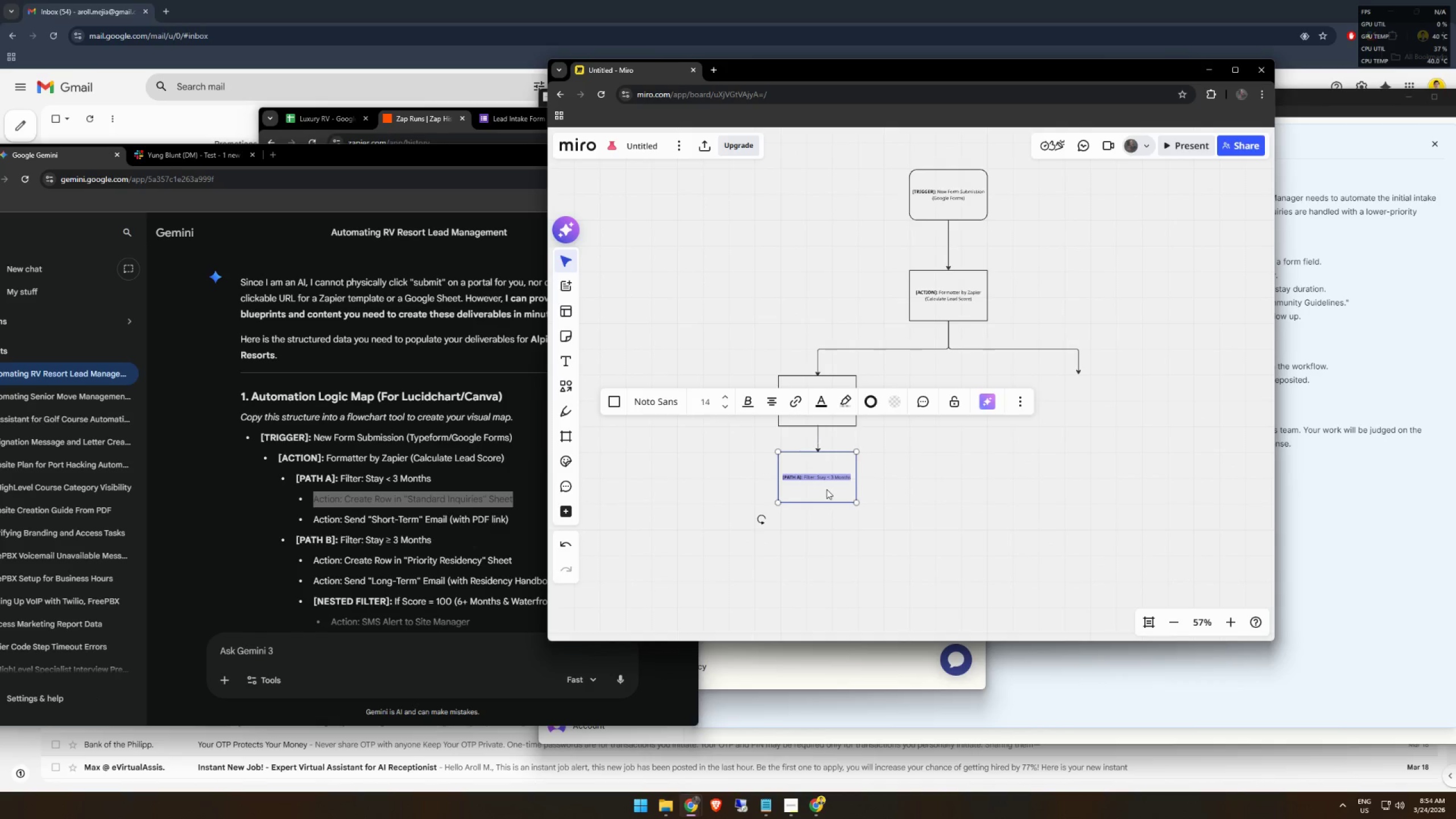 
key(Control+V)
 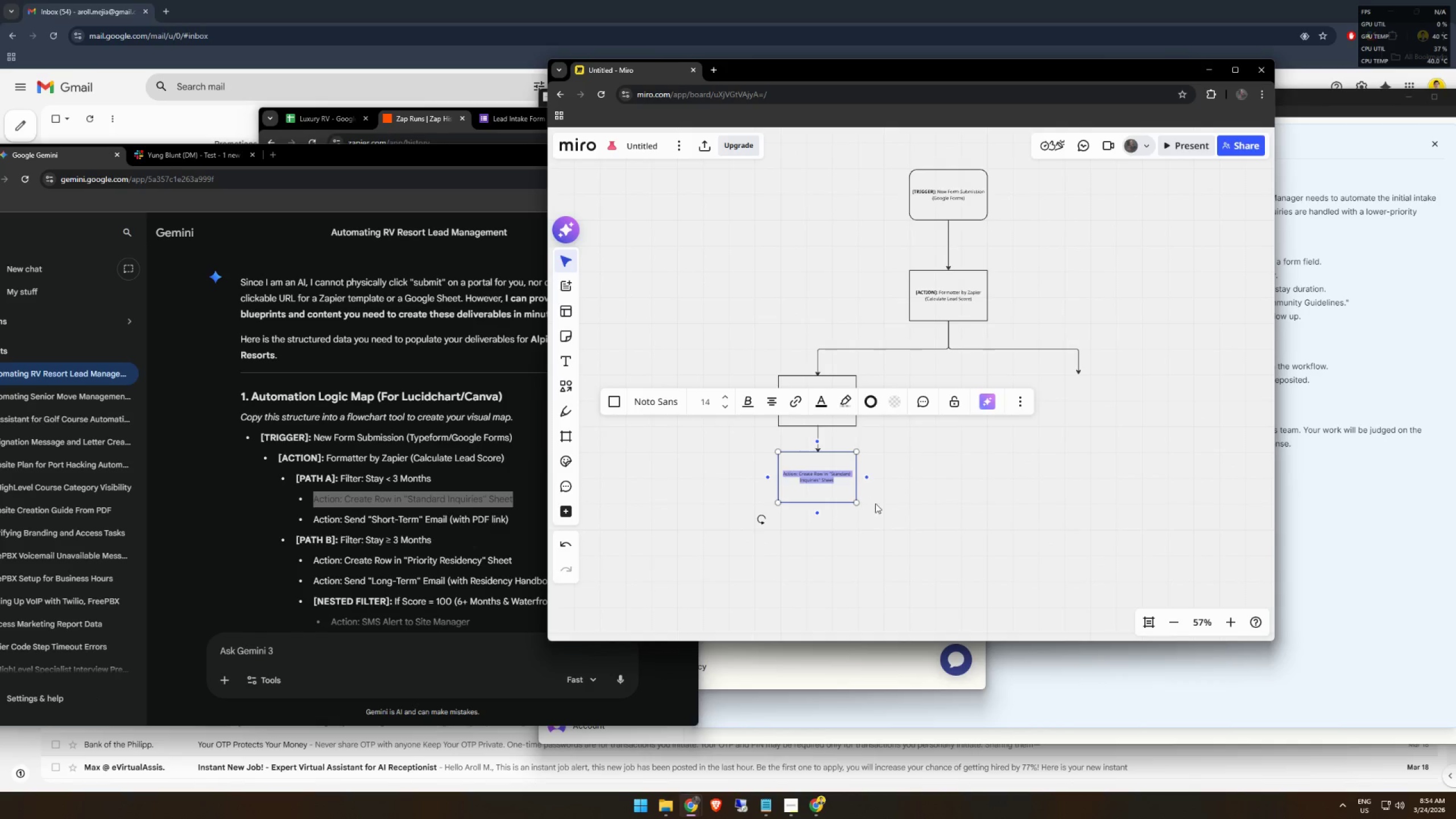 
key(Alt+AltLeft)
 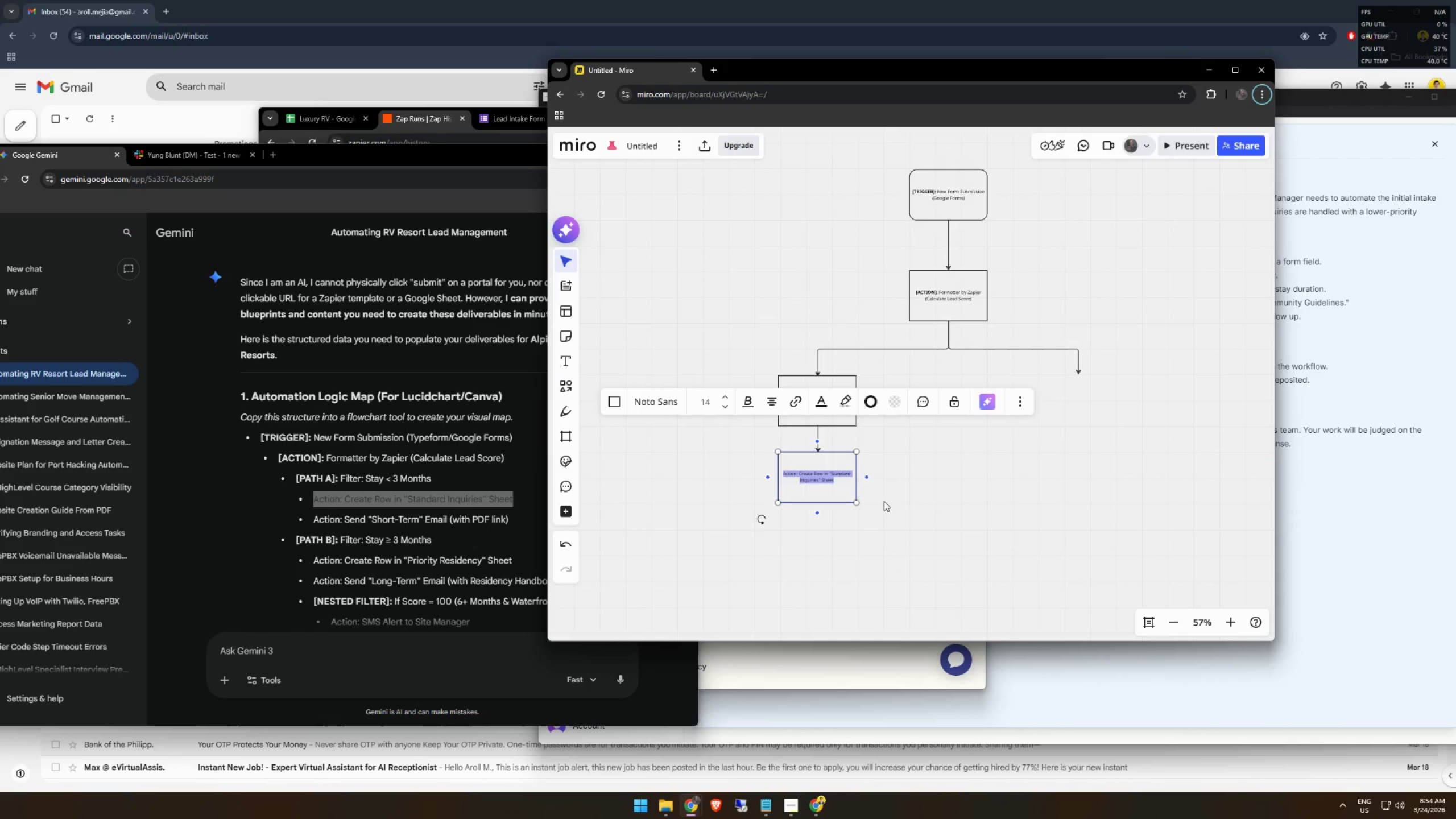 
hold_key(key=ControlLeft, duration=0.84)
 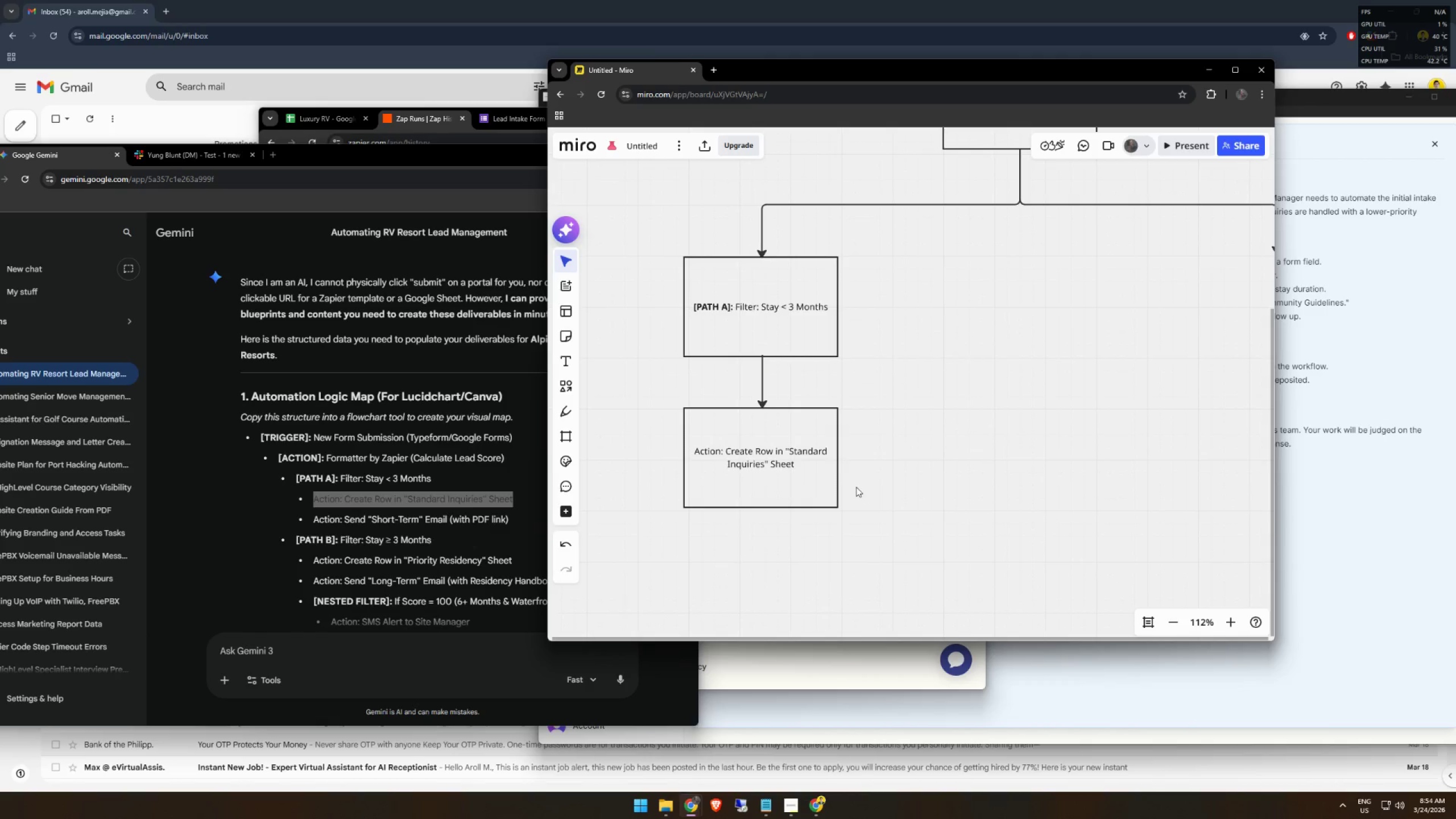 
left_click([871, 493])
 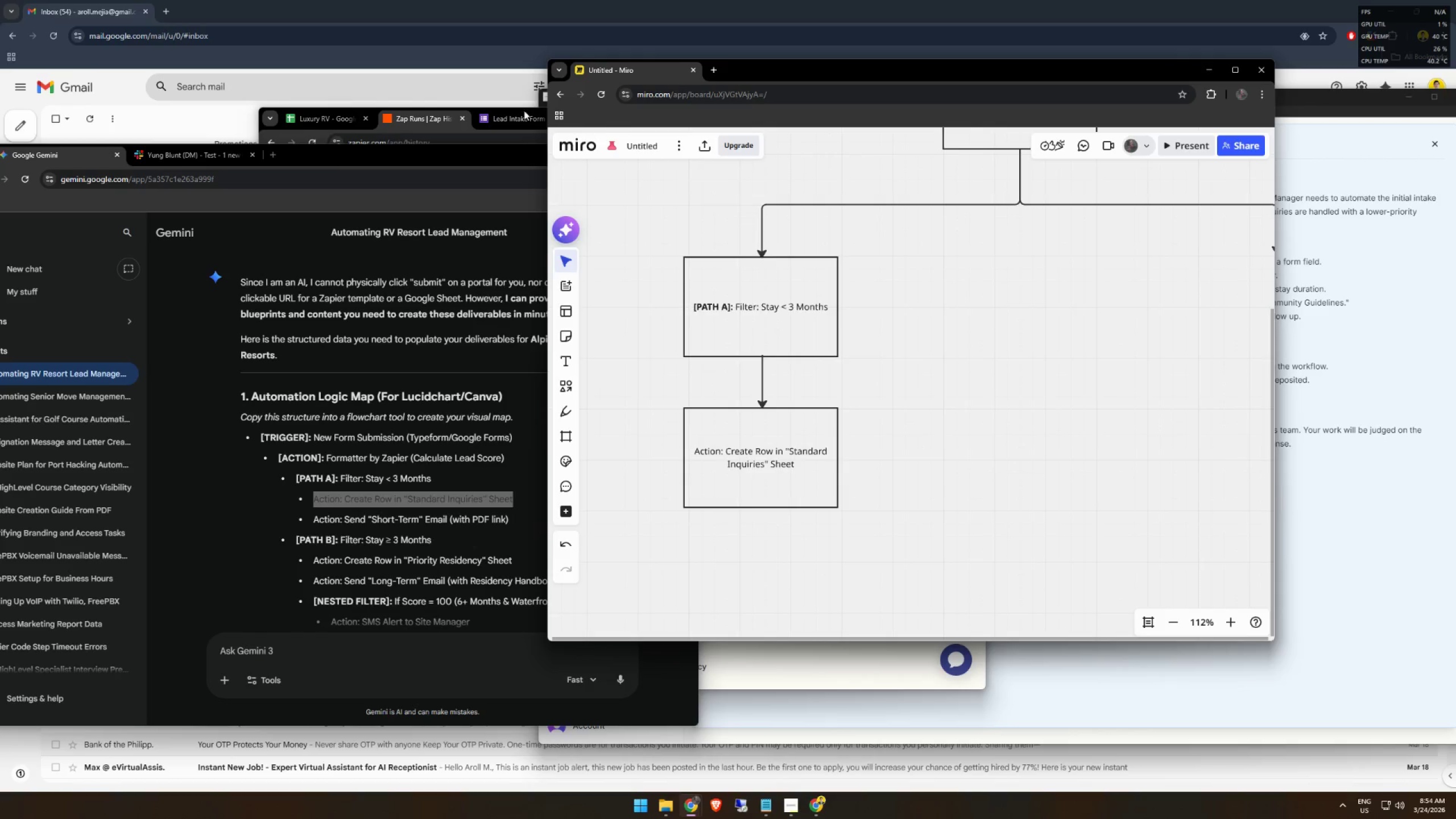 
scroll: coordinate [873, 497], scroll_direction: up, amount: 6.0
 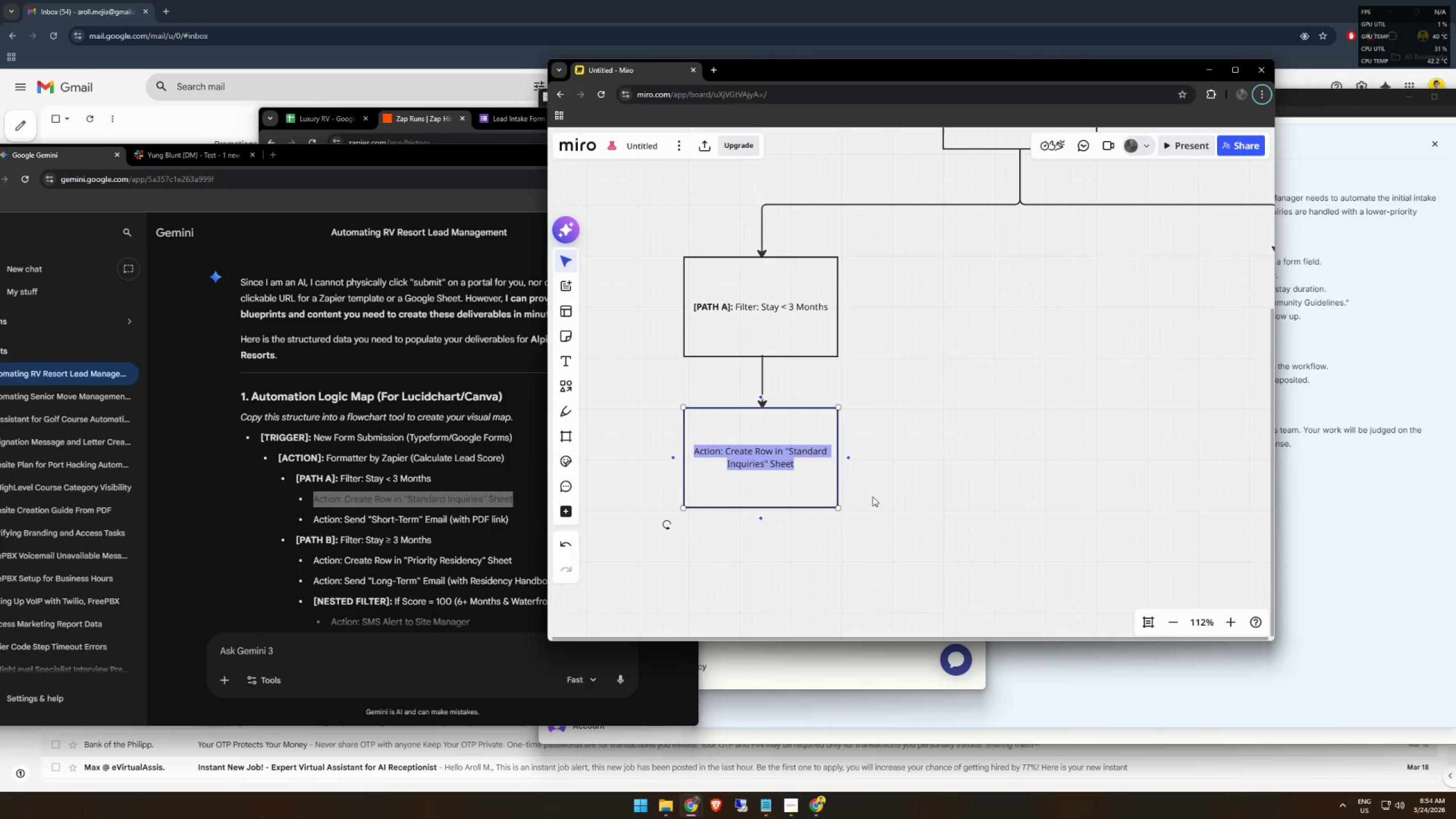 
left_click([322, 115])
 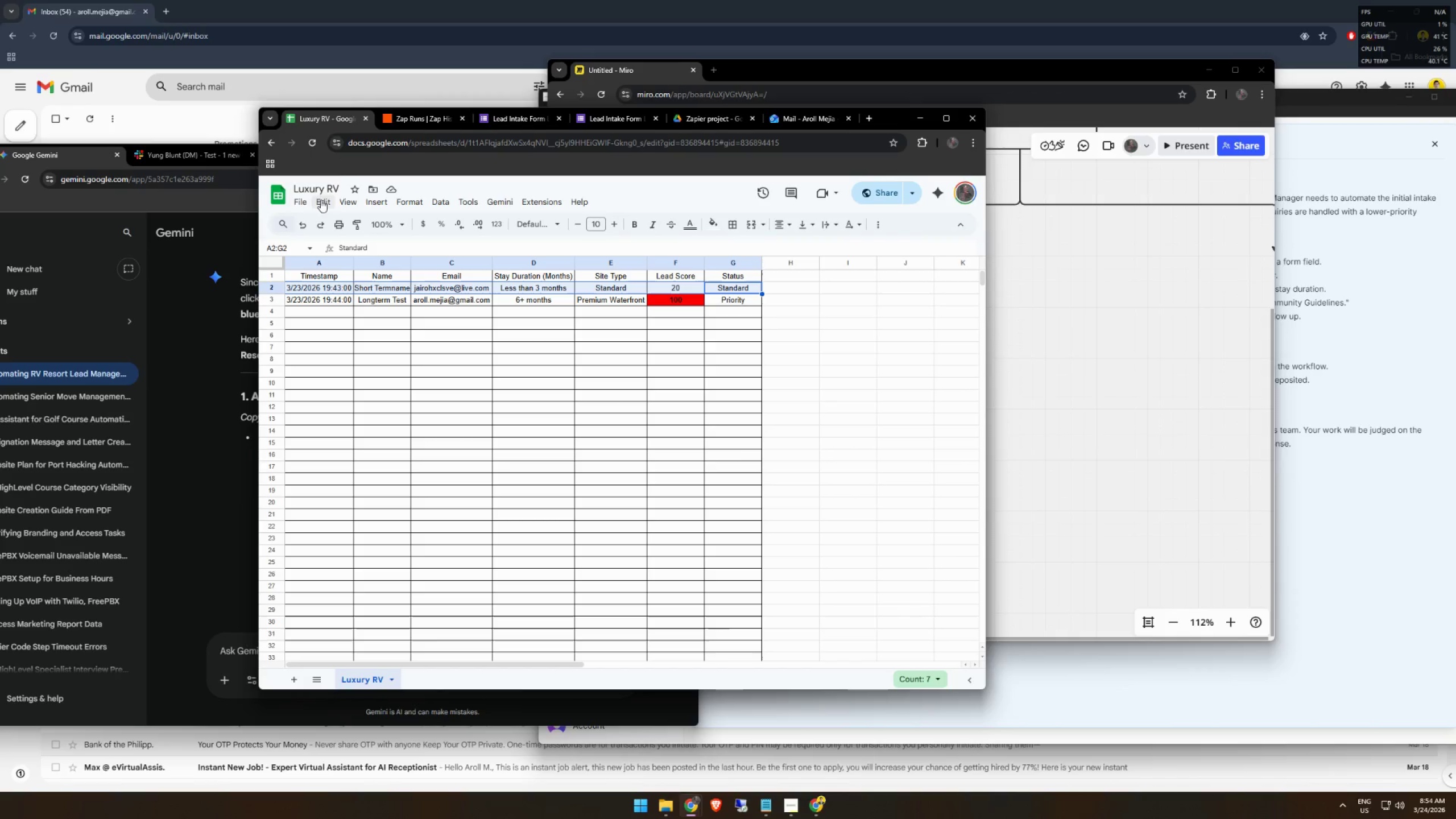 
left_click([322, 189])
 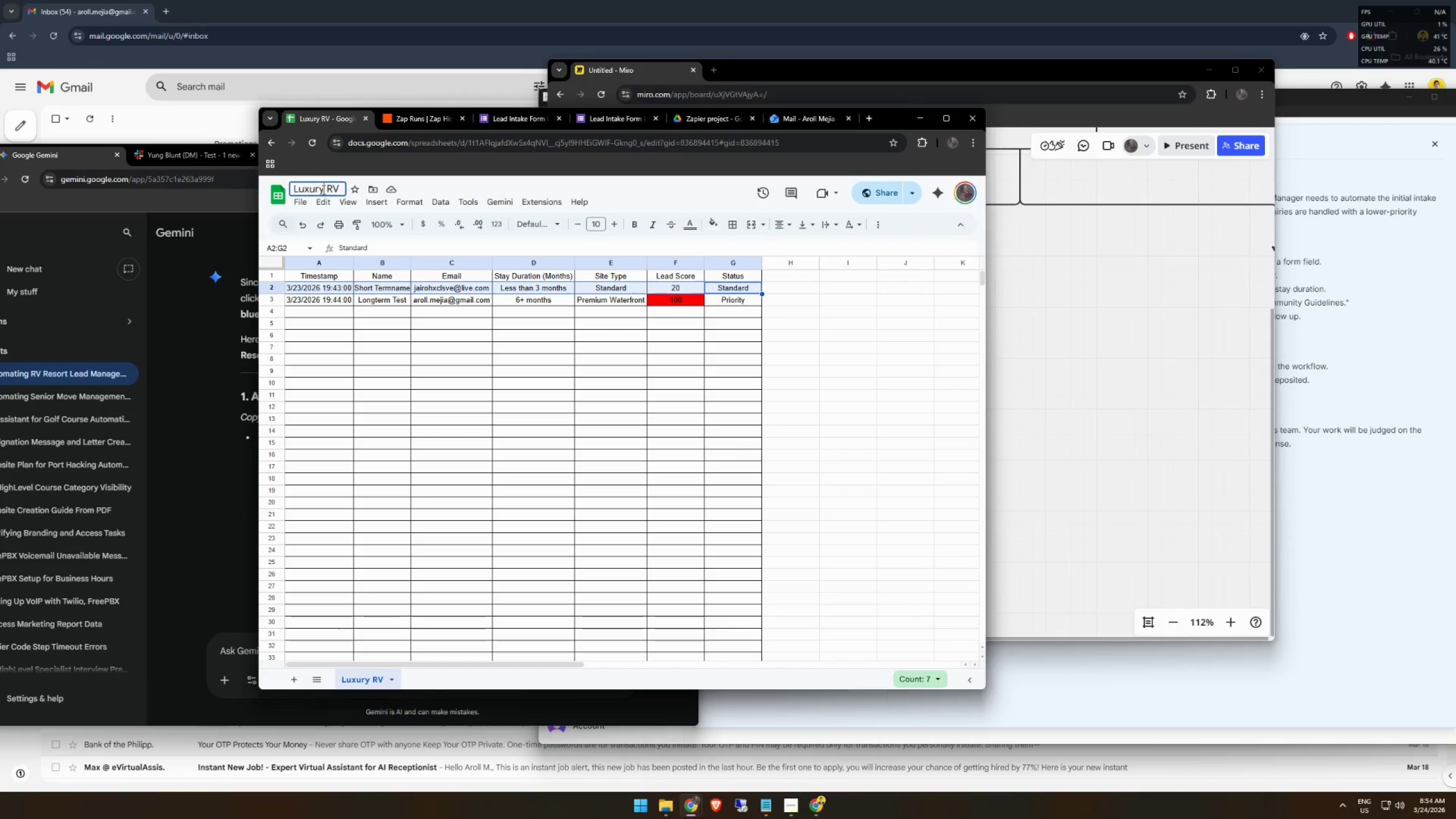 
key(Control+ControlLeft)
 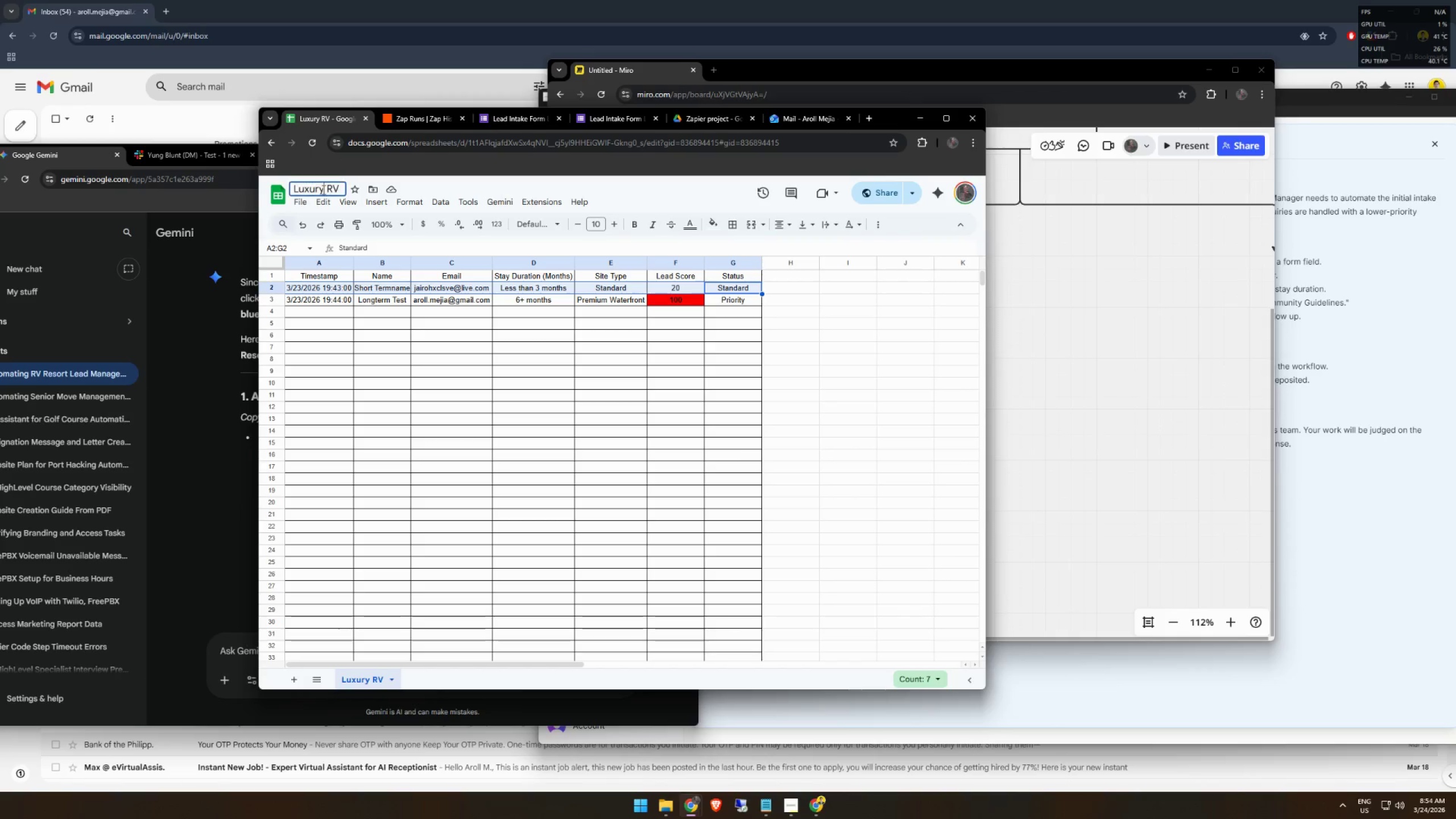 
key(Control+A)
 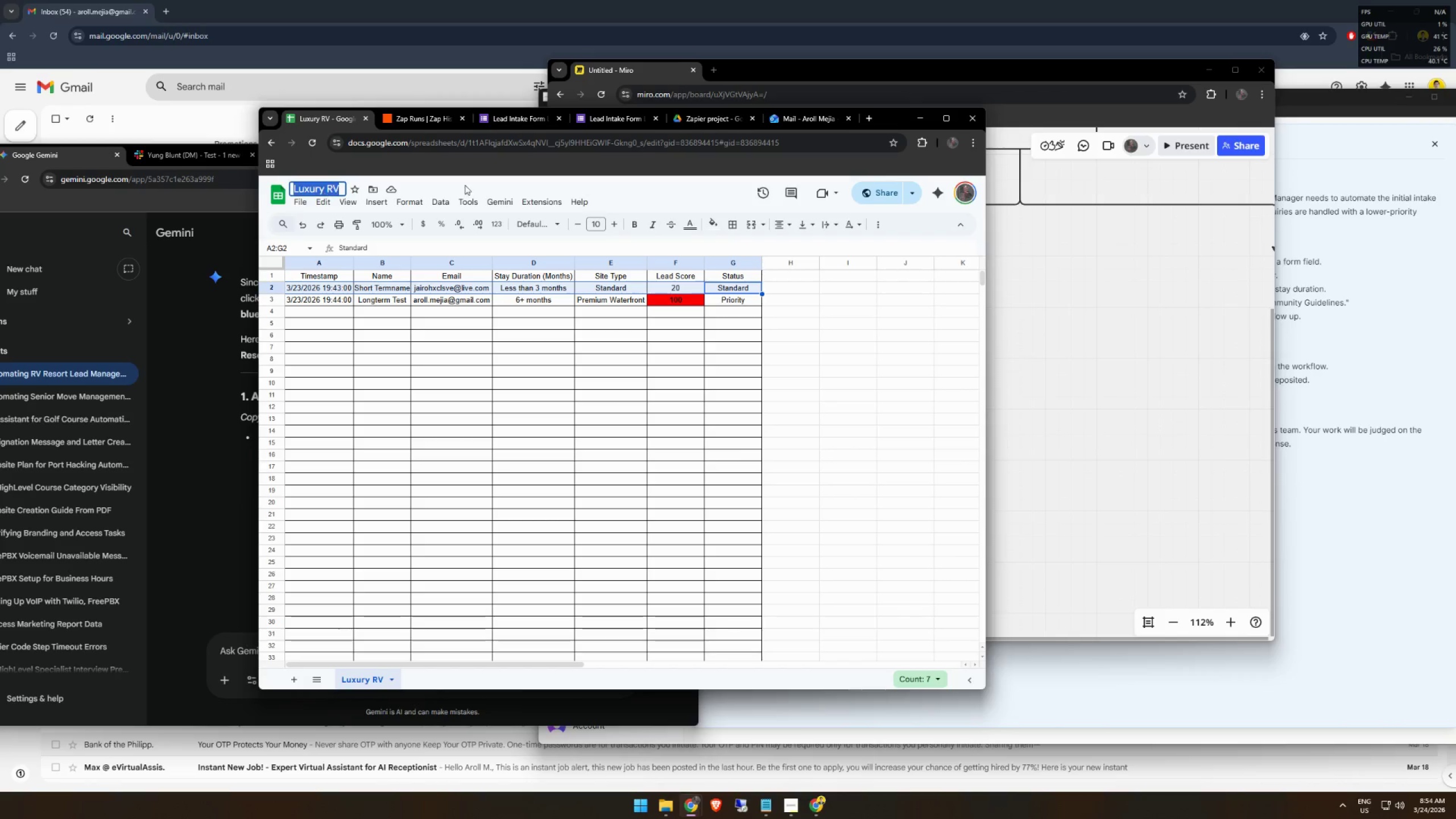 
key(Control+ControlLeft)
 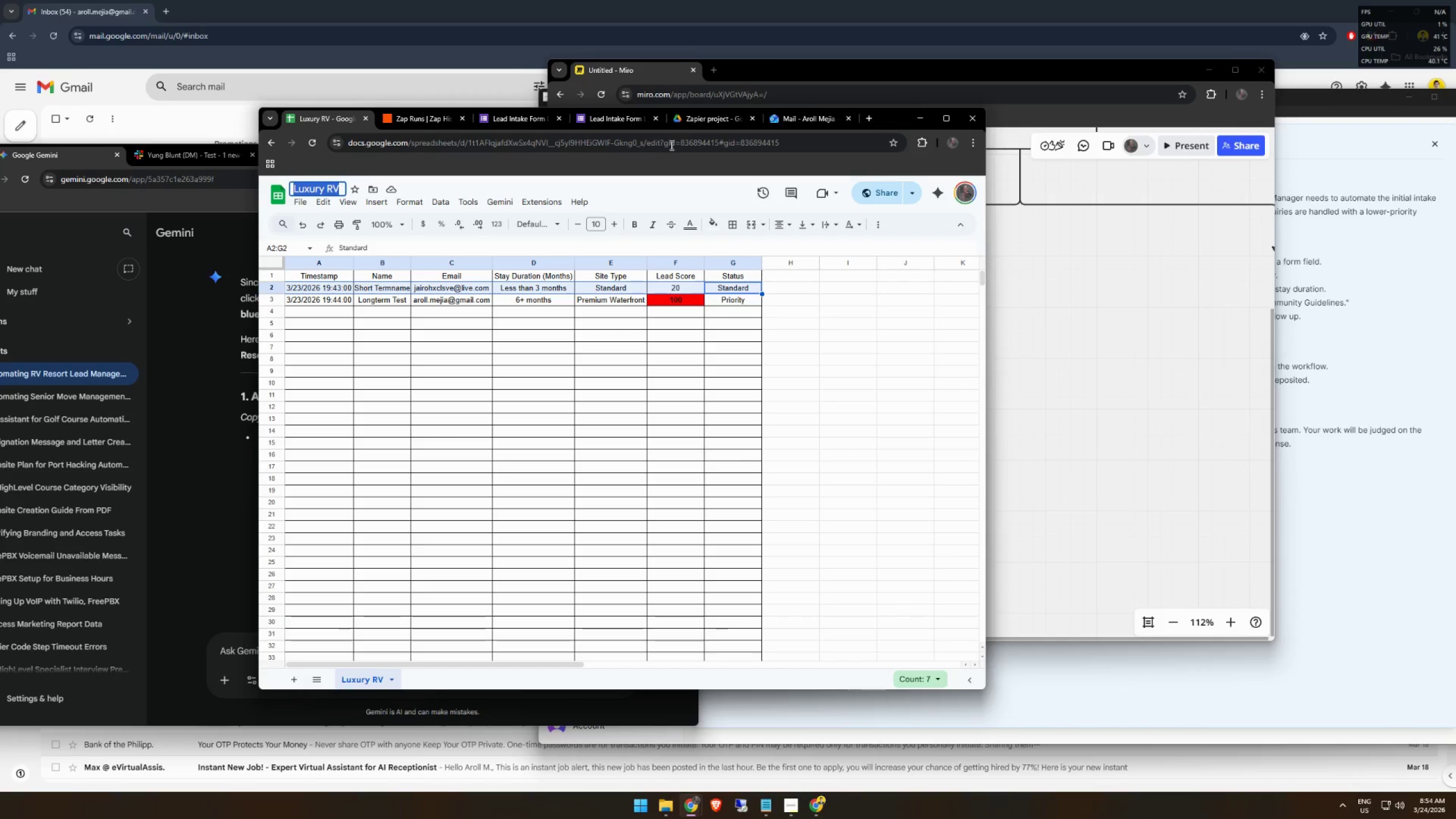 
key(Control+C)
 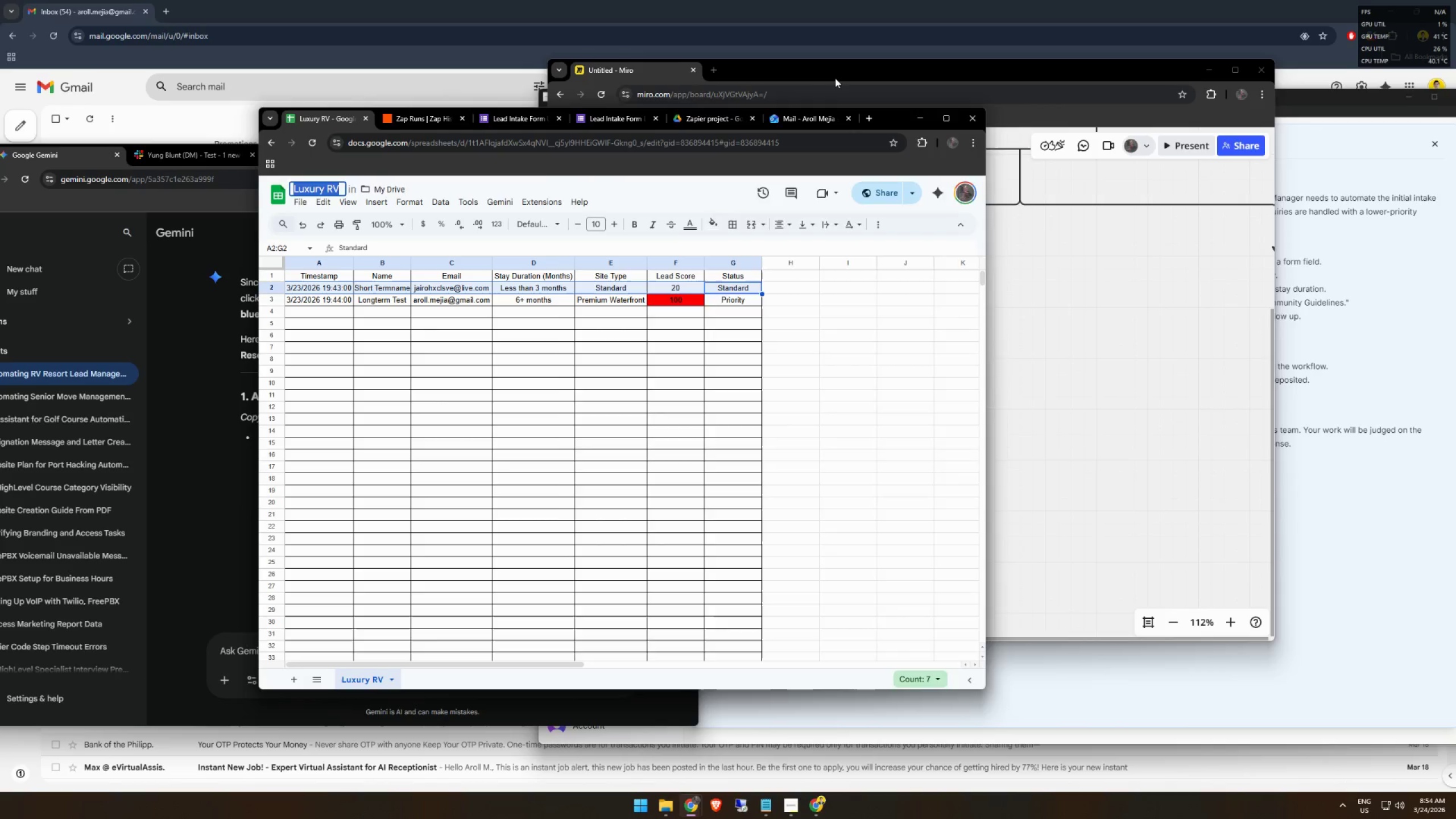 
left_click([835, 76])
 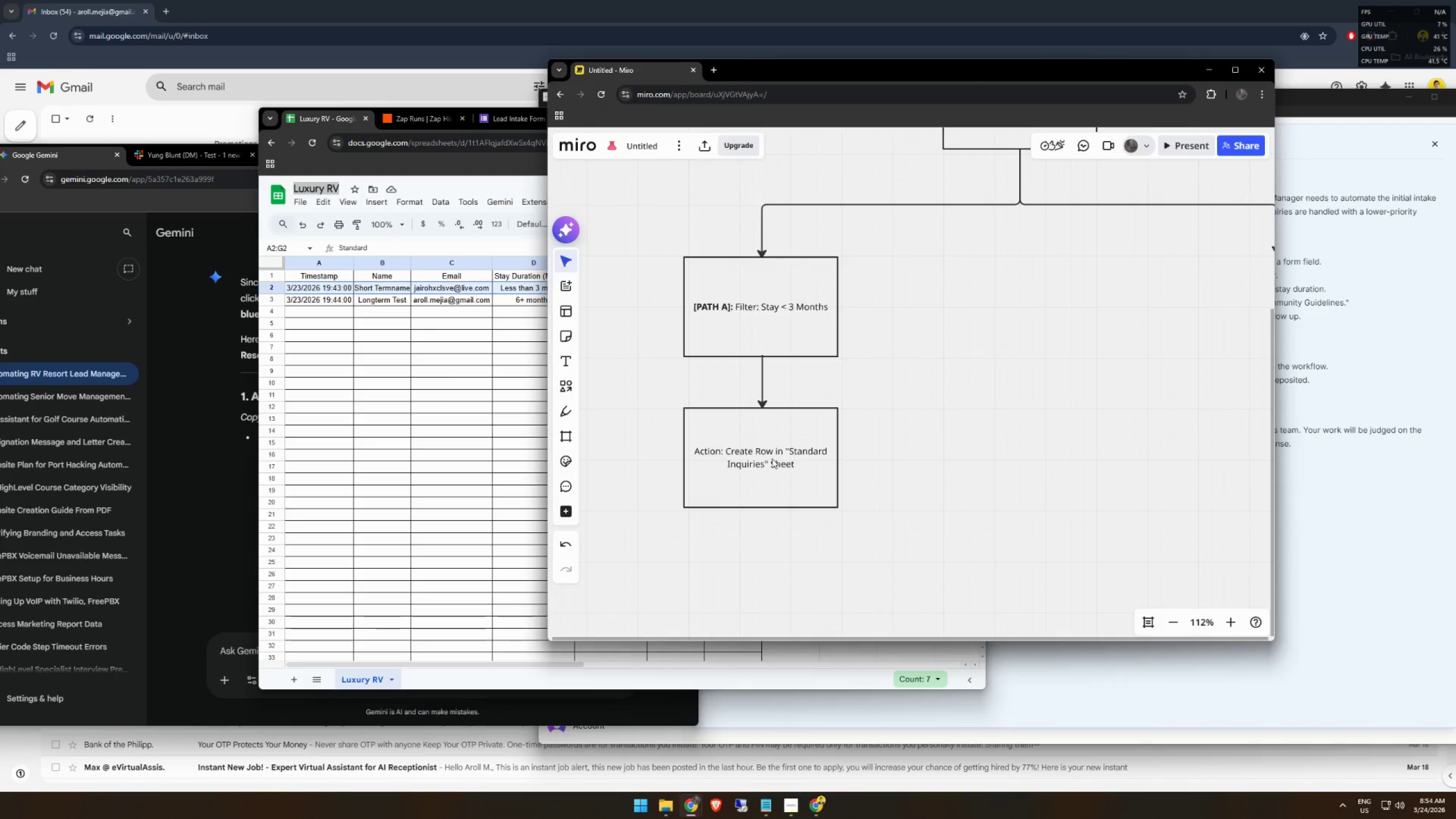 
double_click([772, 461])
 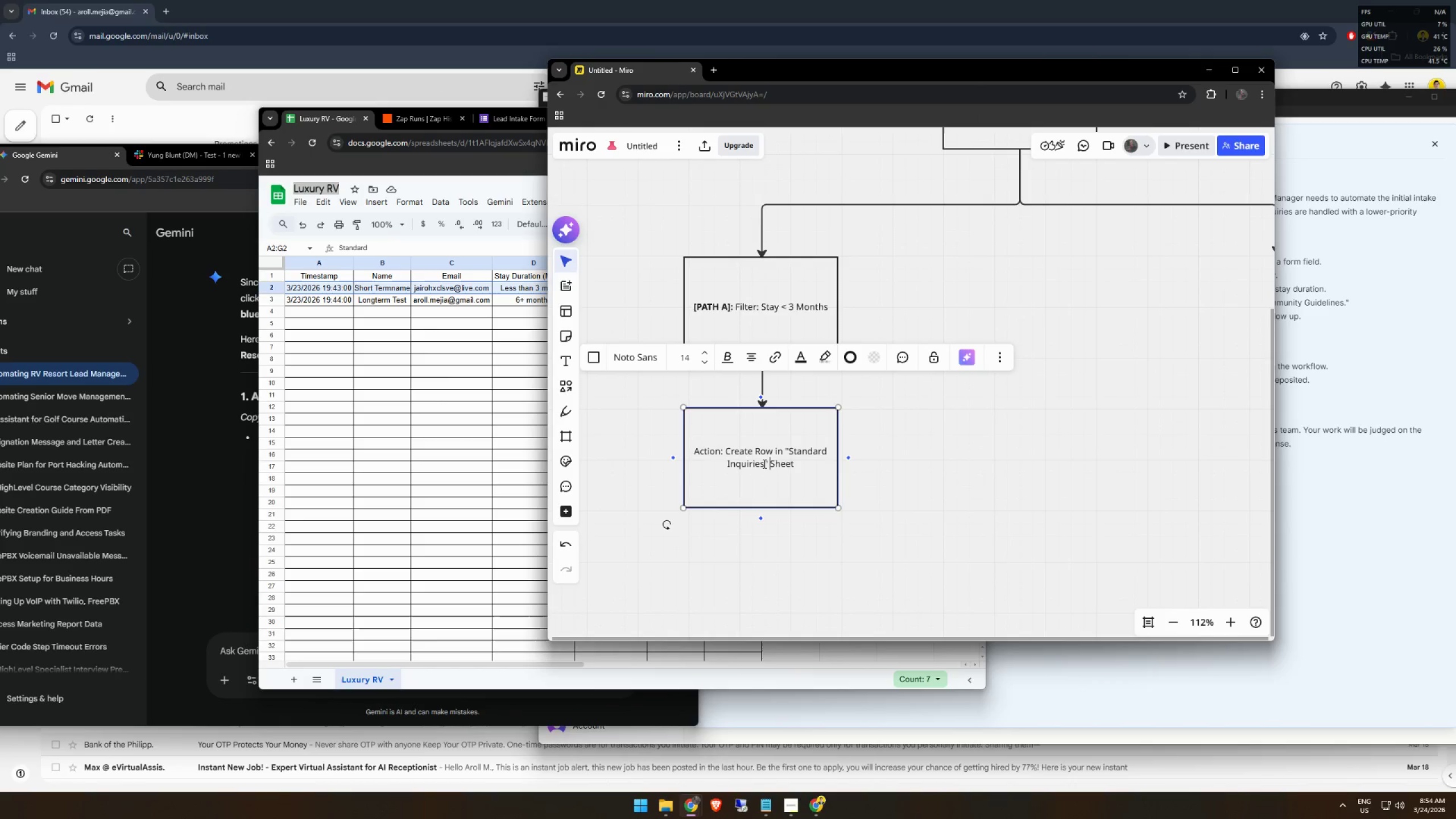 
left_click_drag(start_coordinate=[763, 464], to_coordinate=[789, 456])
 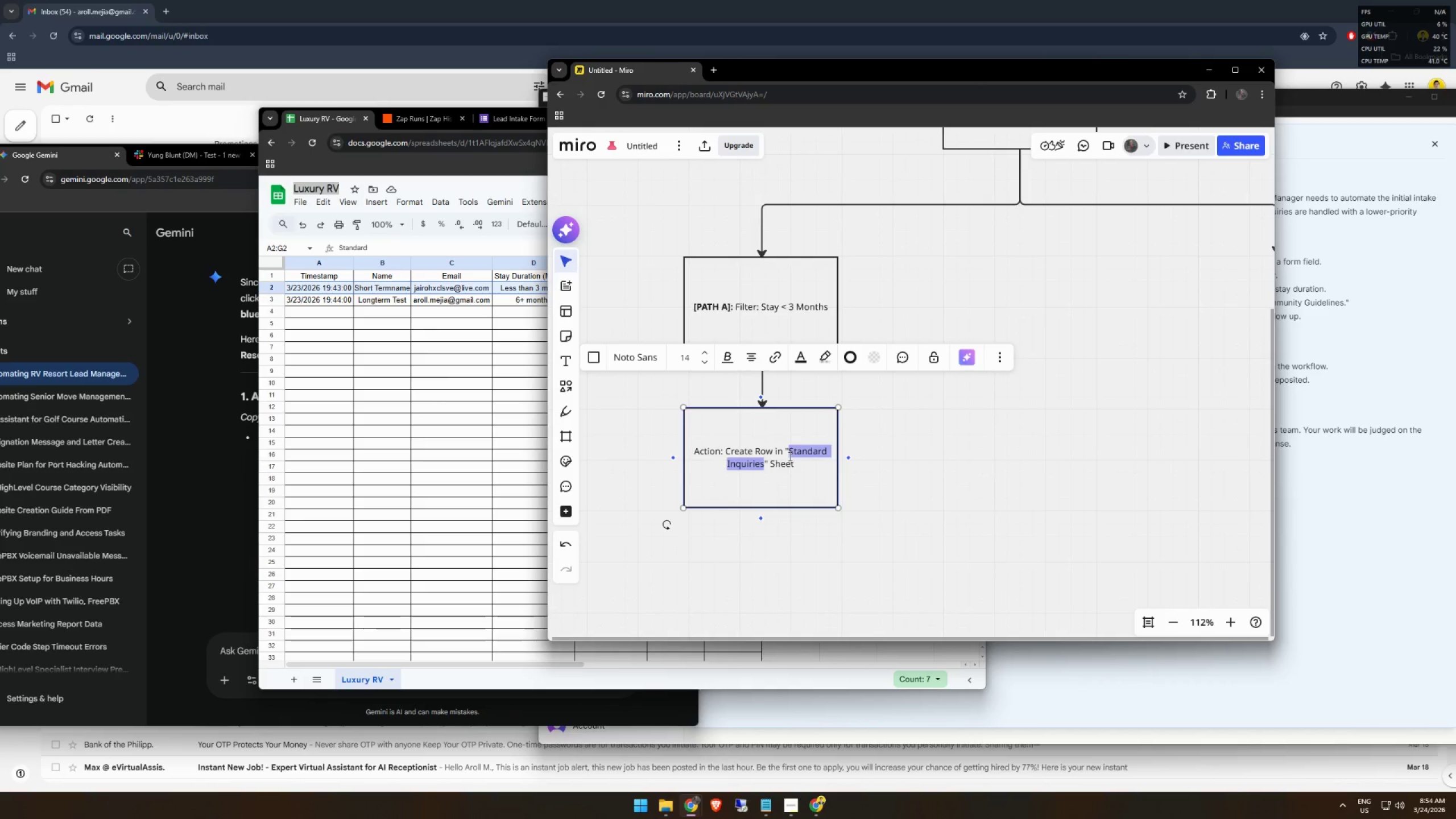 
key(Control+ControlLeft)
 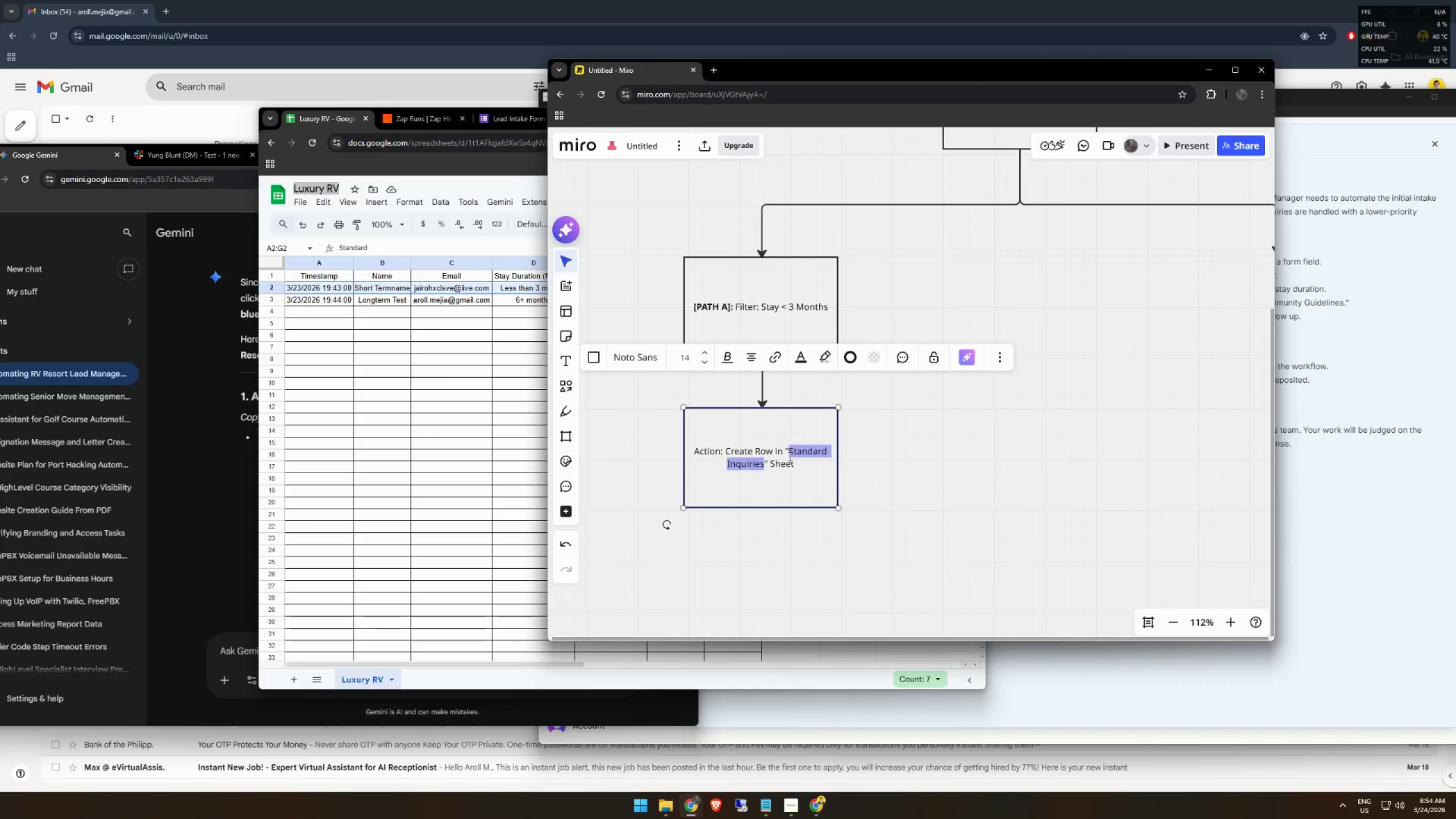 
key(Control+V)
 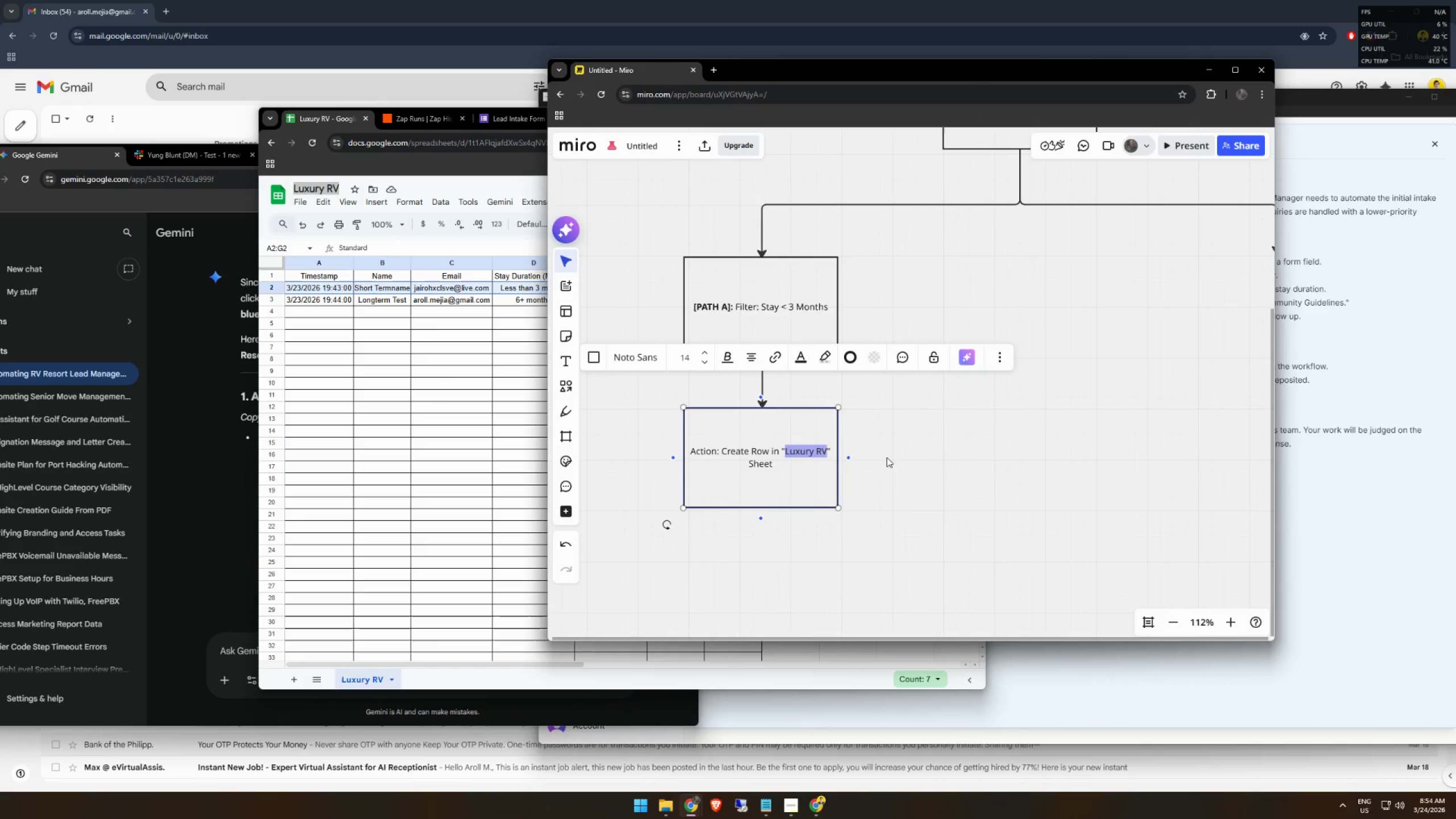 
left_click([887, 457])
 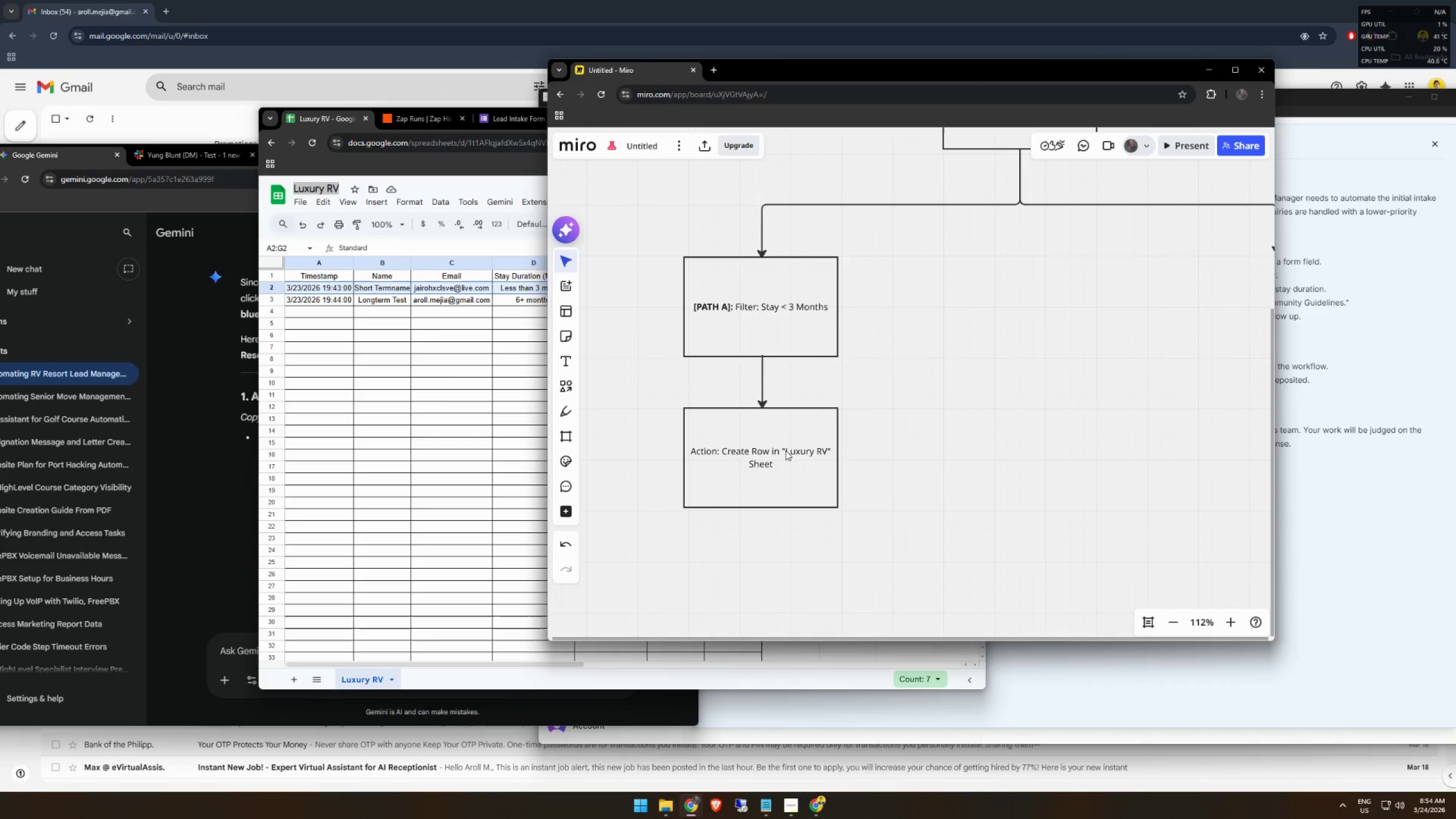 
double_click([783, 452])
 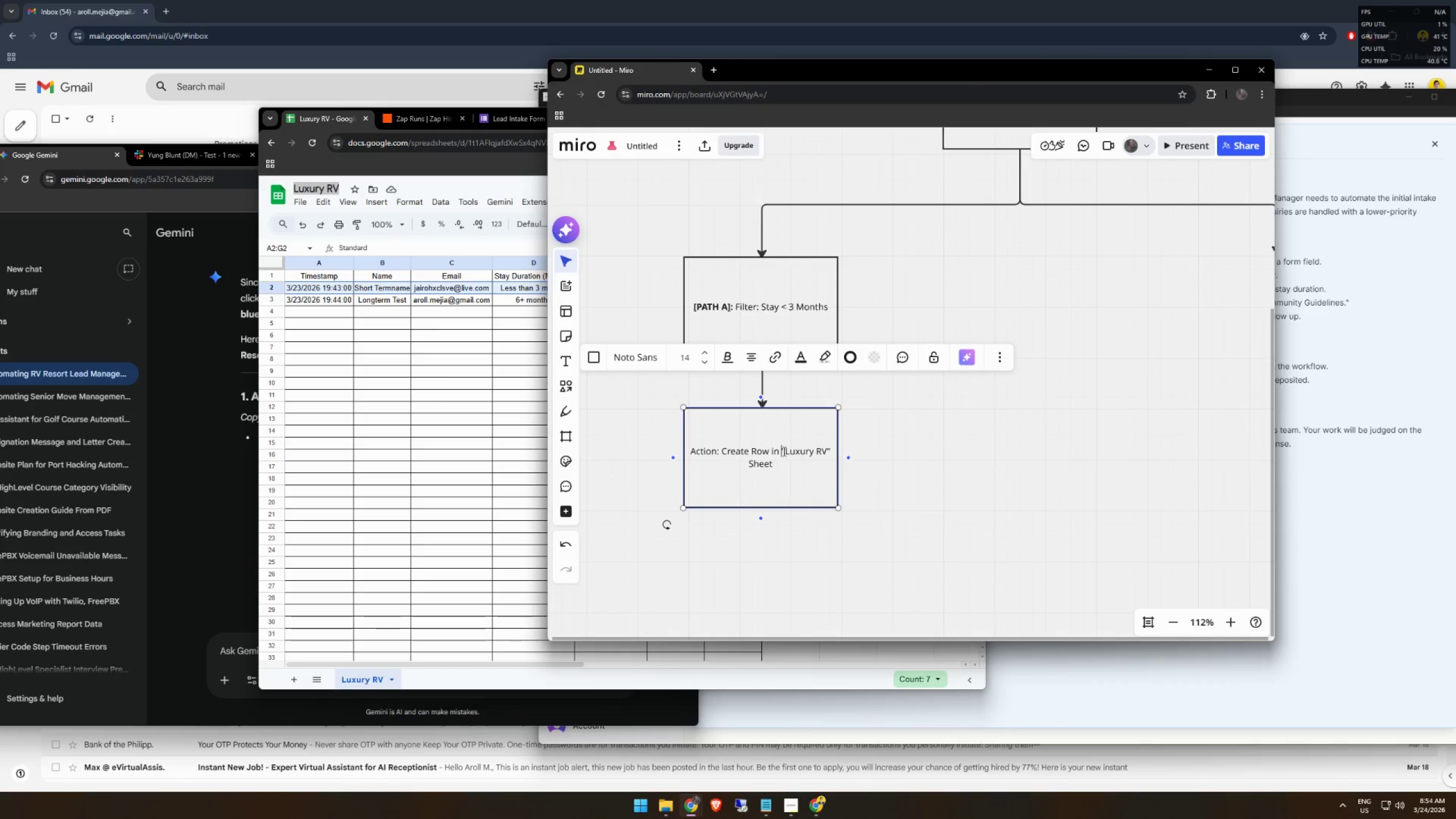 
triple_click([783, 451])
 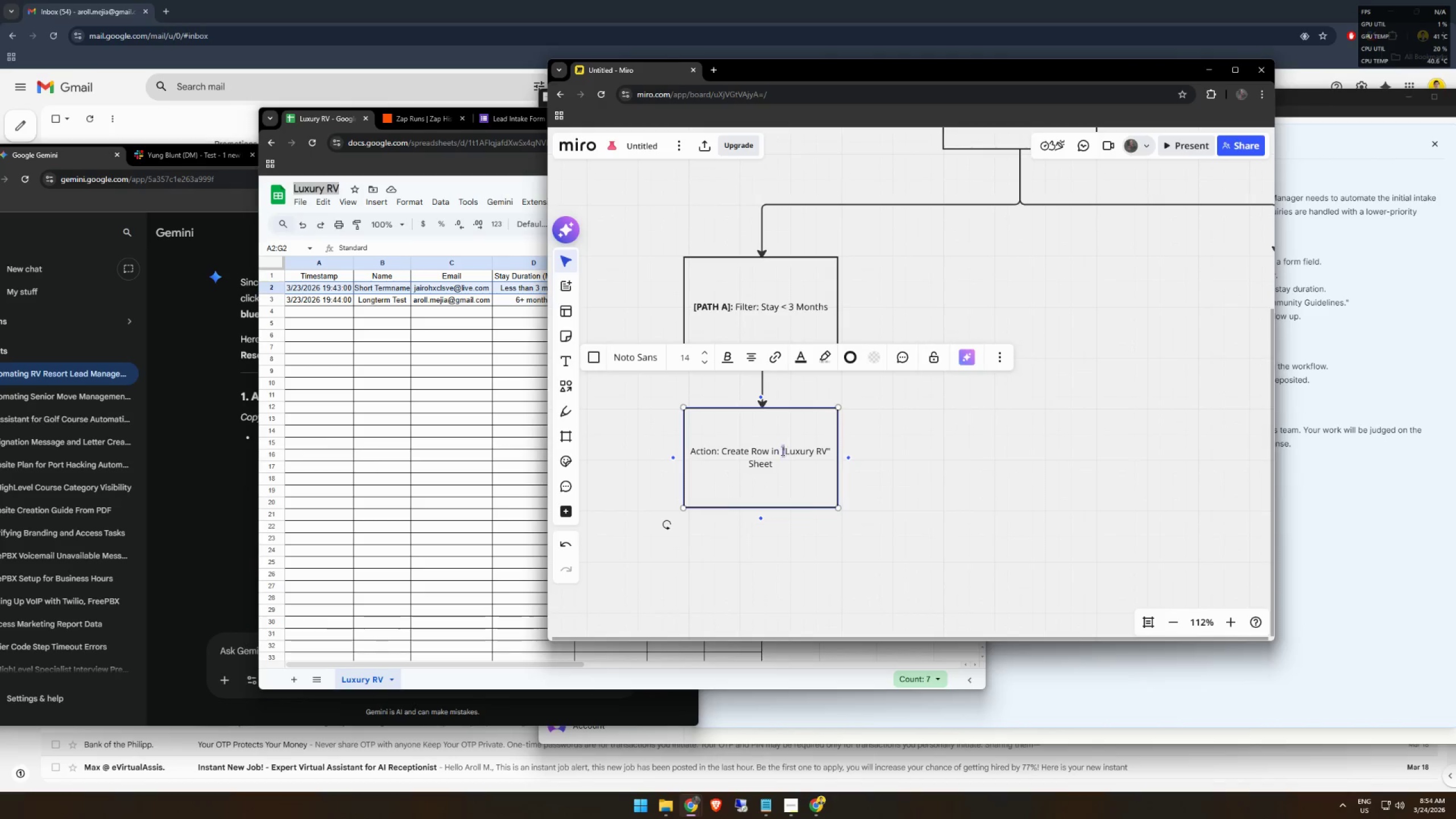 
left_click([779, 450])
 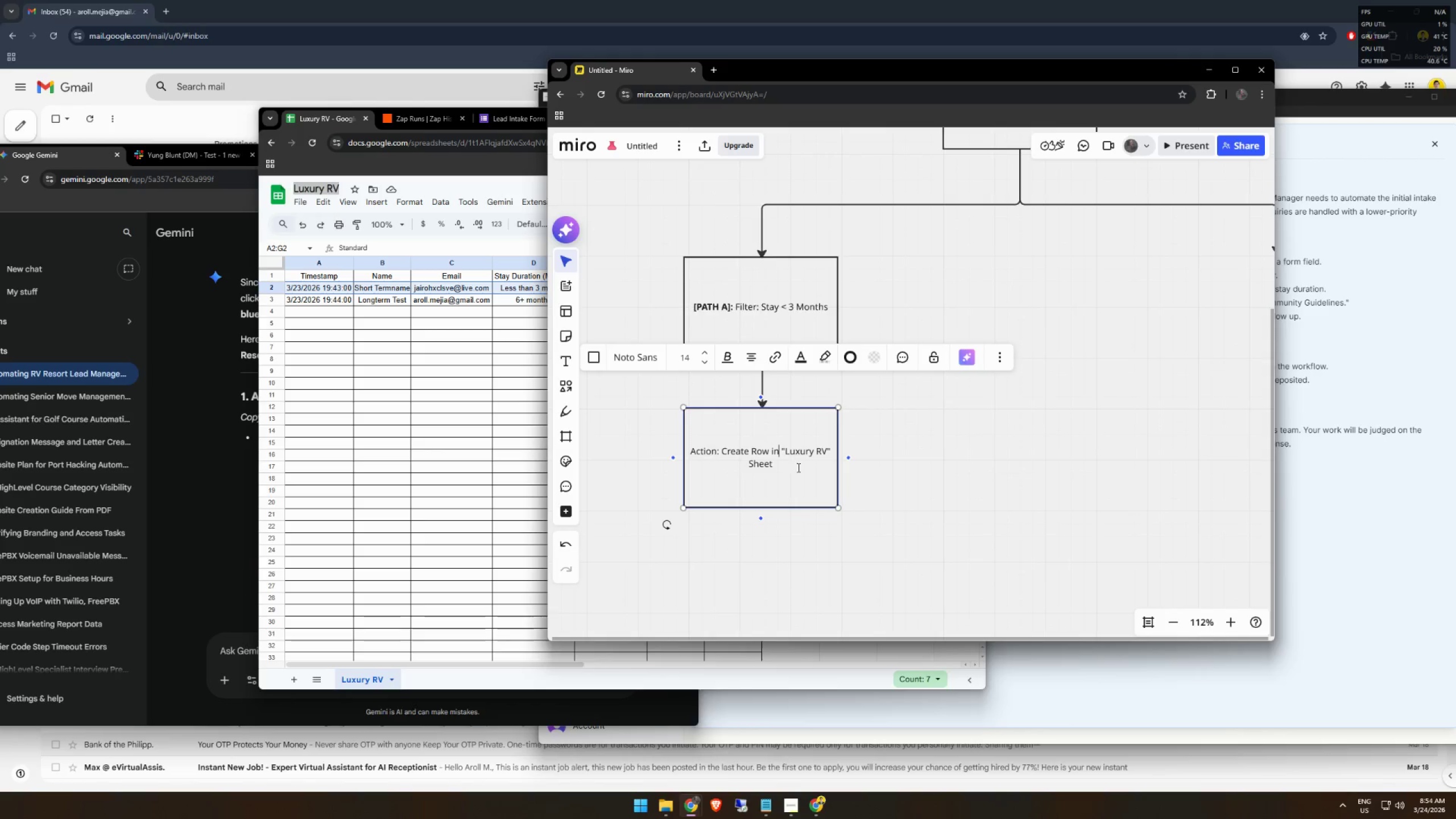 
key(Backspace)
 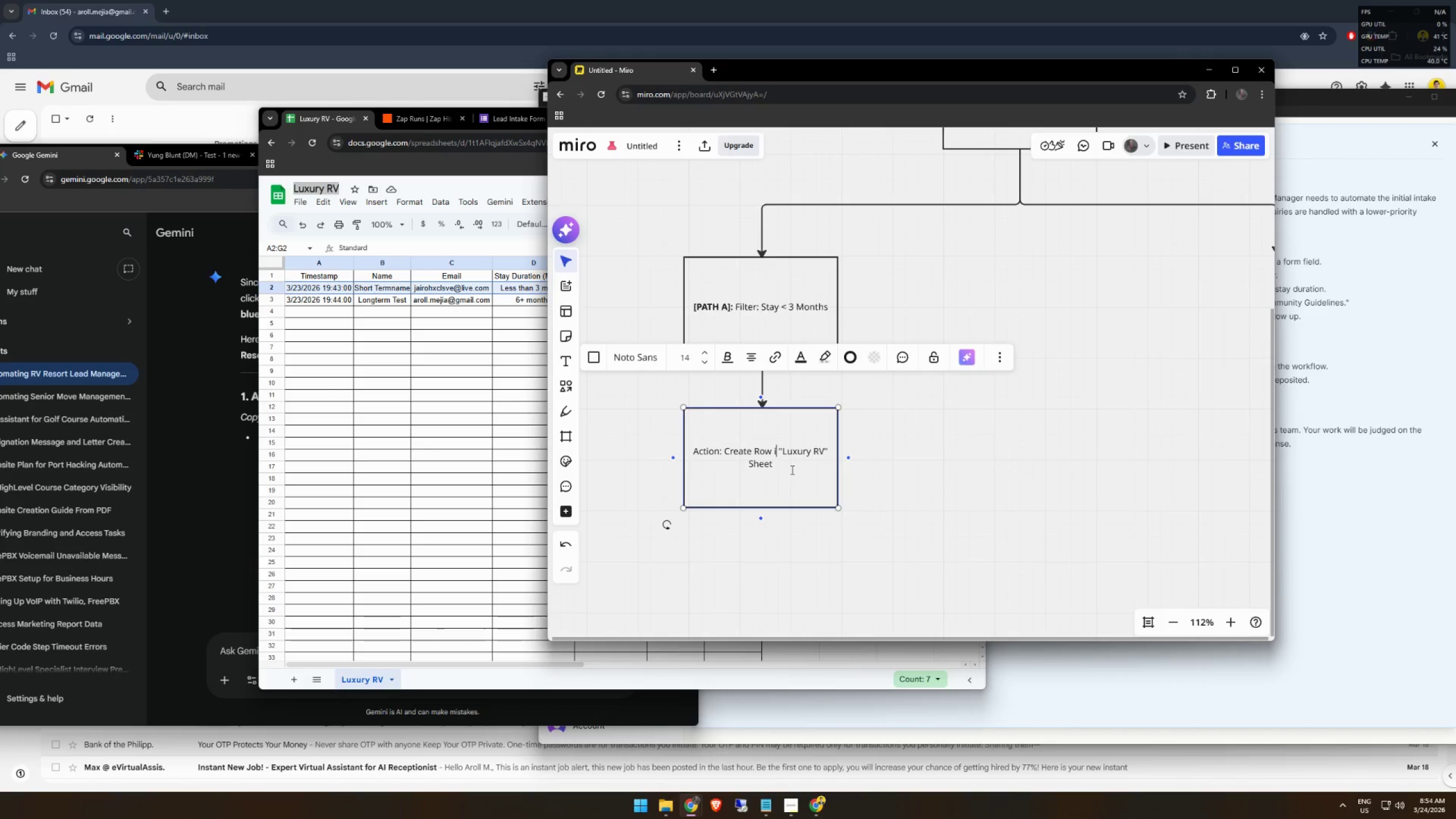 
key(N)
 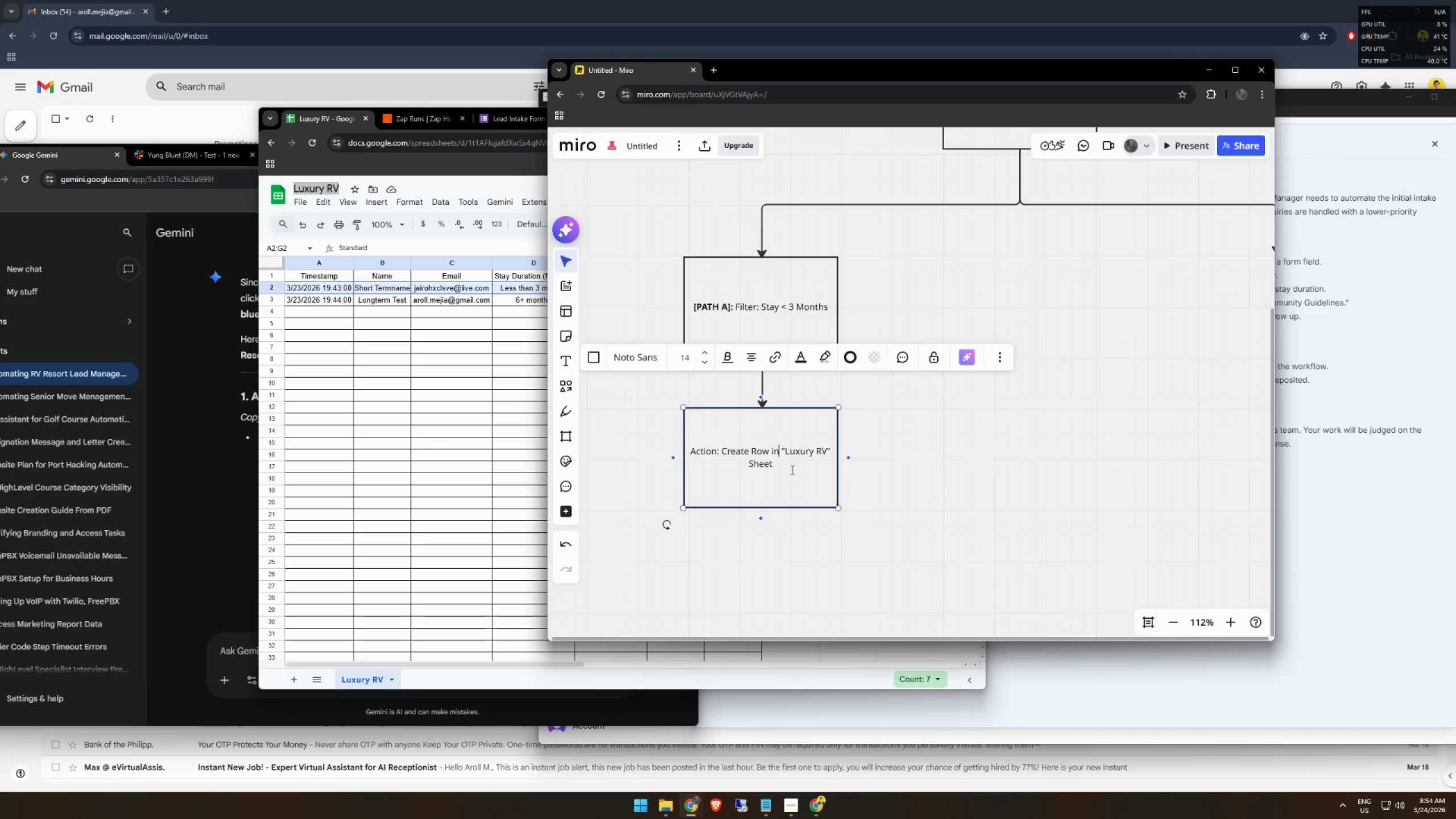 
key(ArrowRight)
 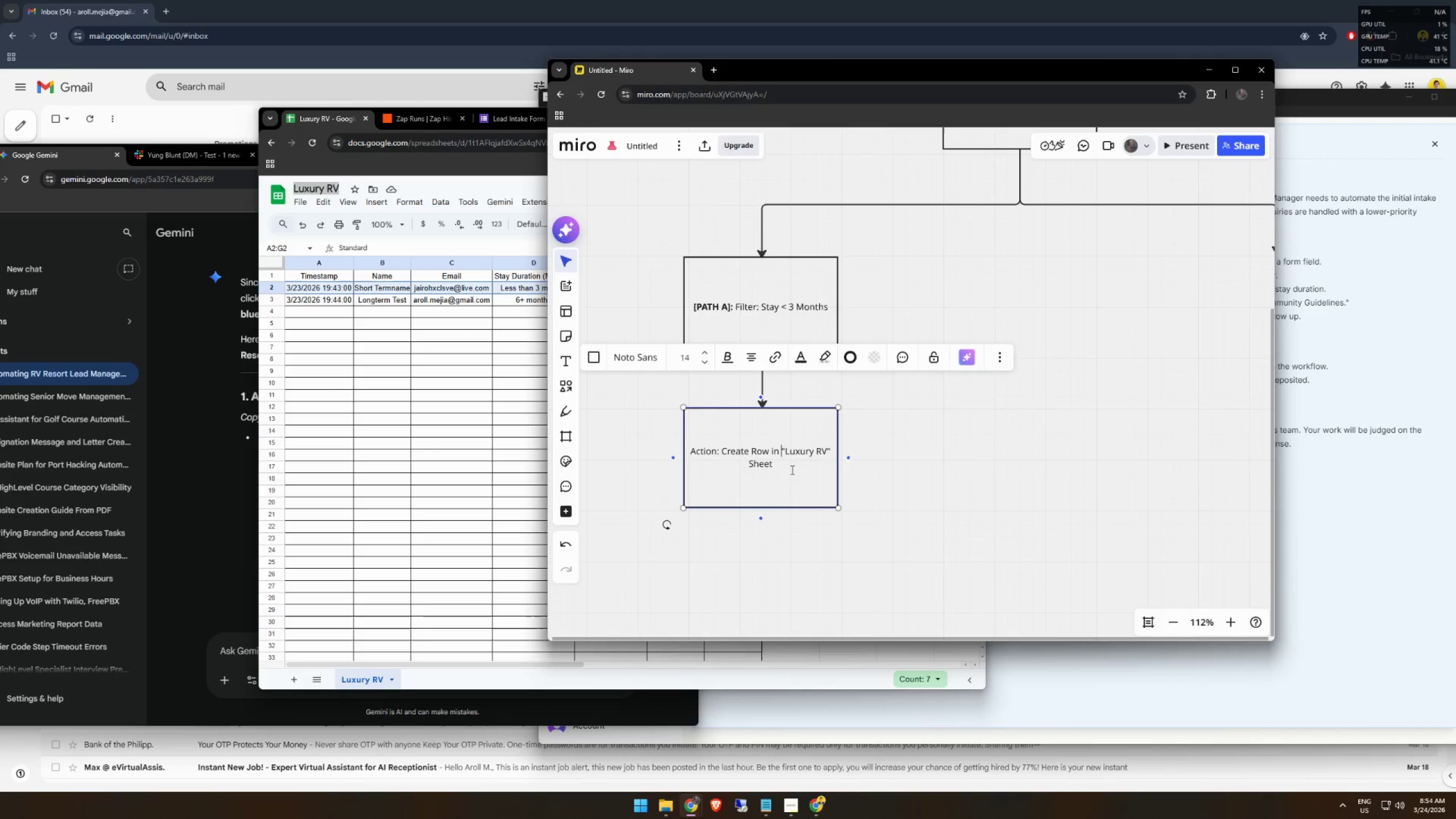 
key(Backspace)
 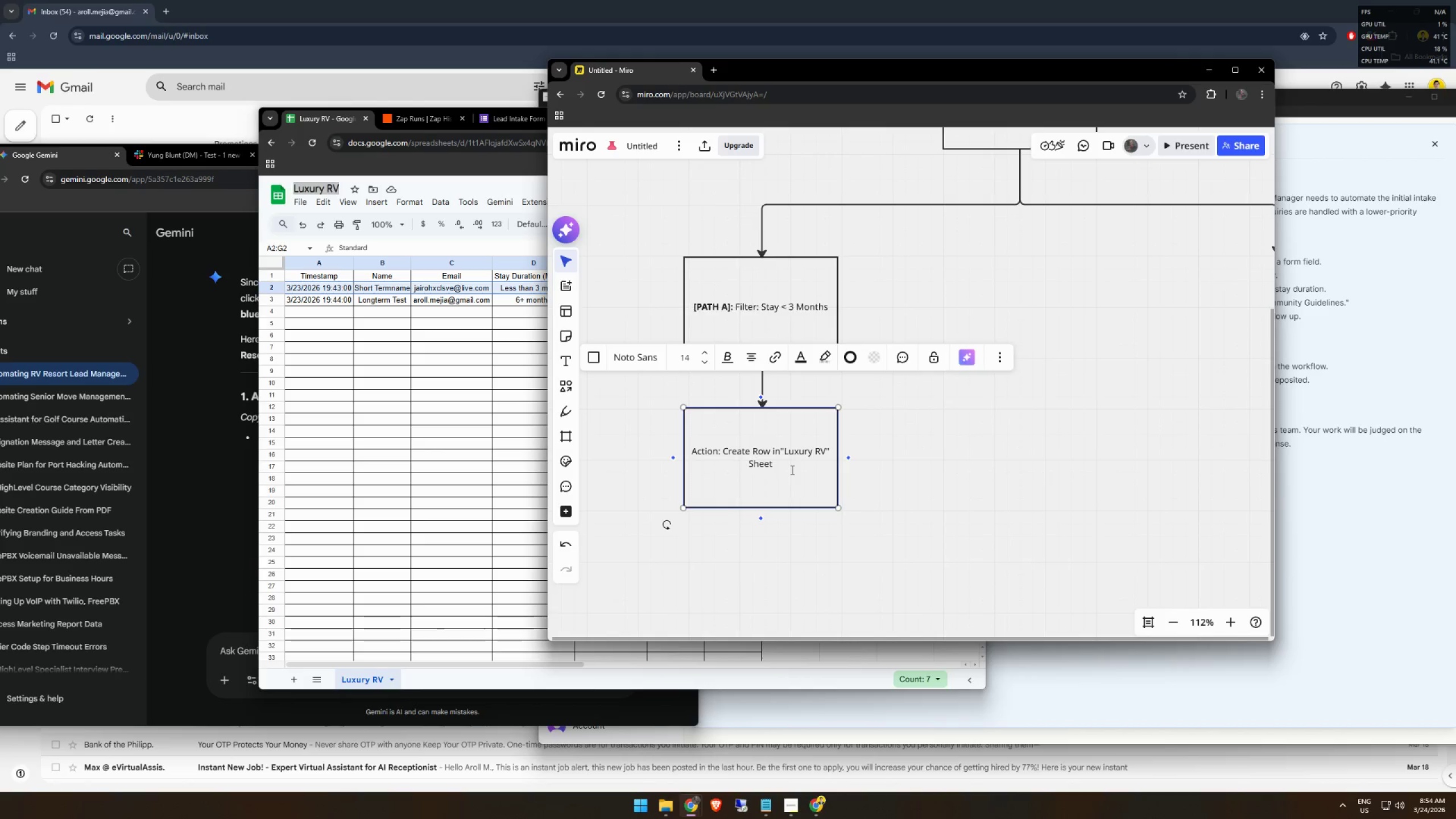 
key(Enter)
 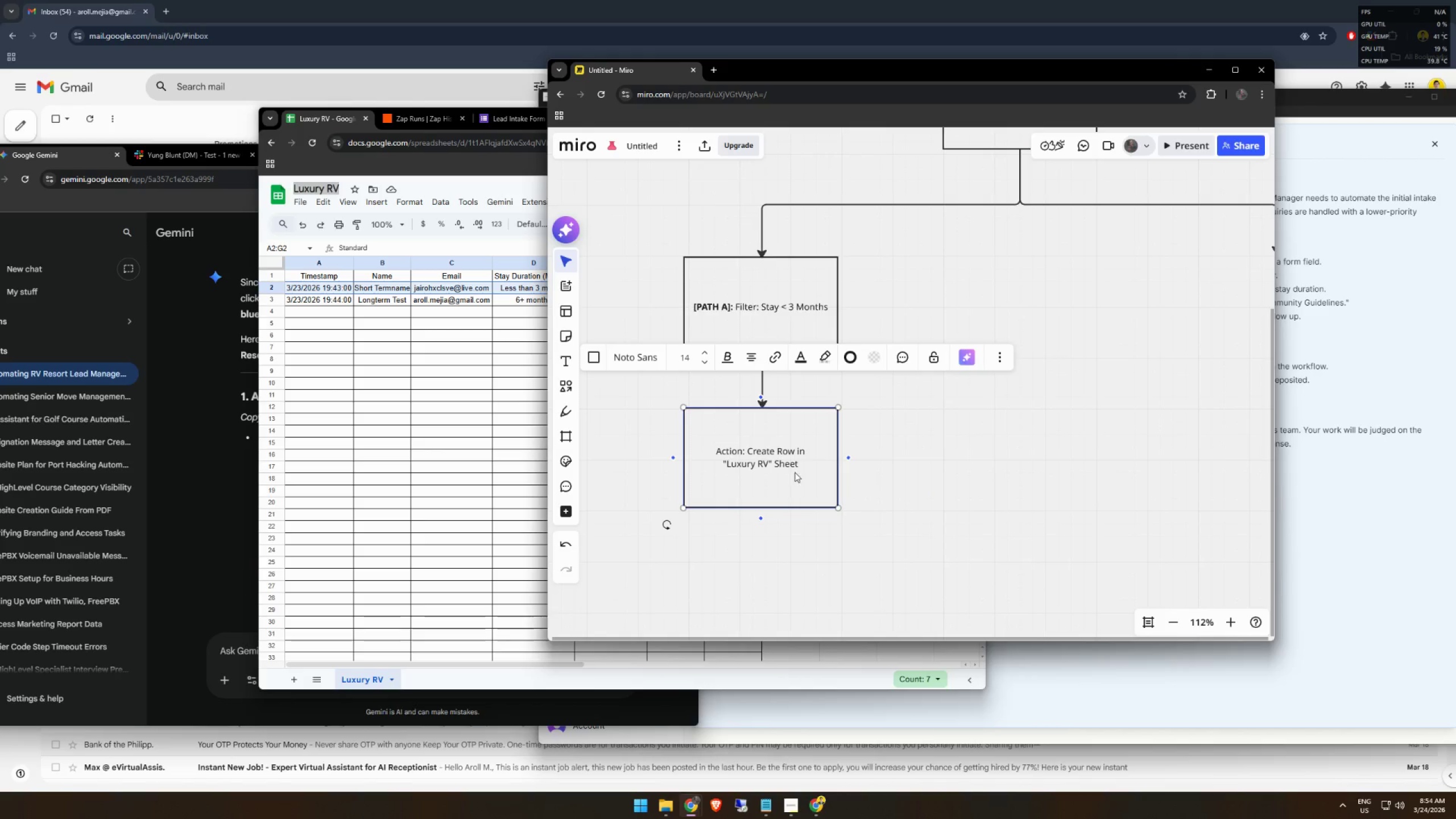 
left_click_drag(start_coordinate=[767, 462], to_coordinate=[727, 467])
 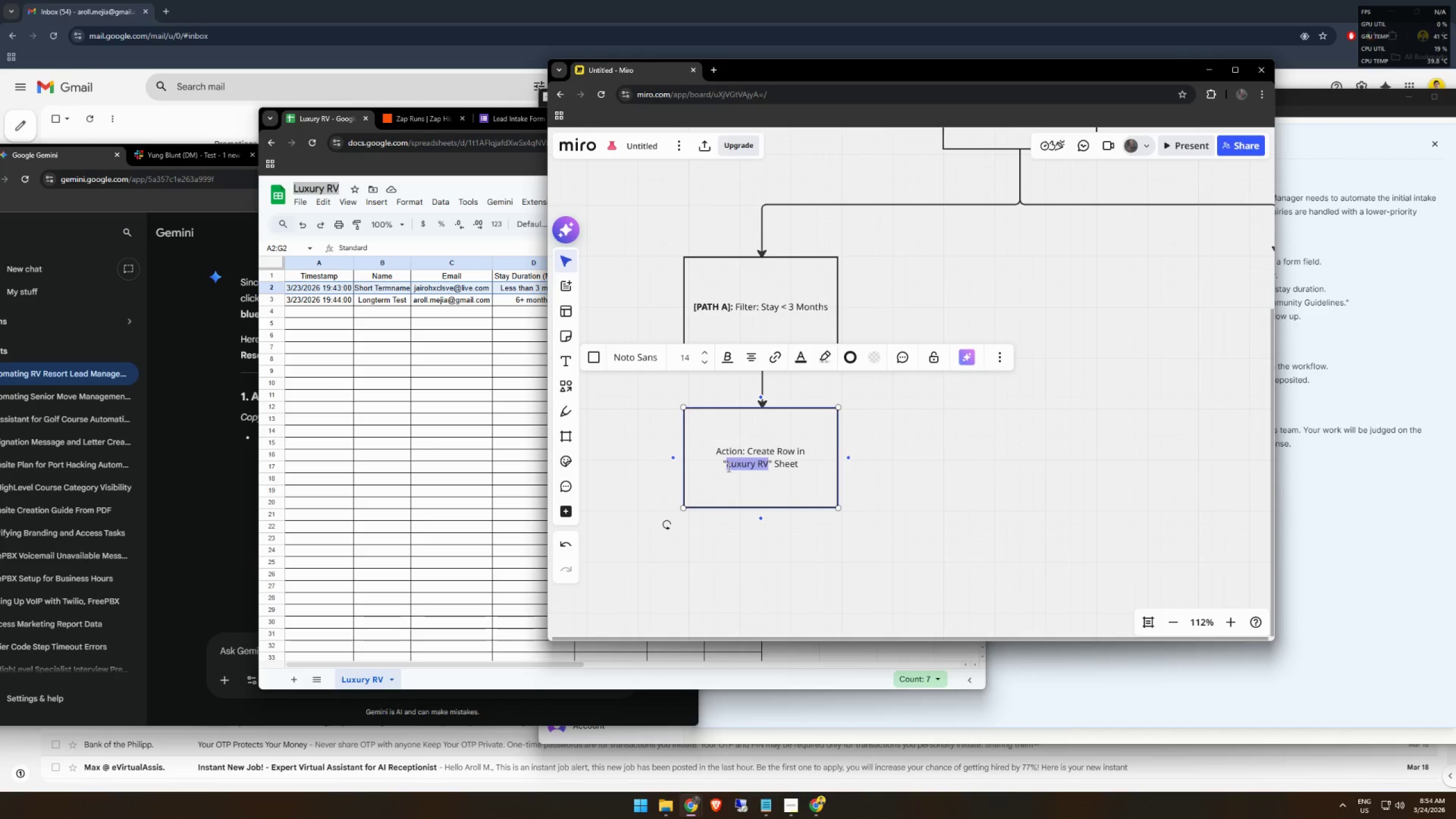 
key(Control+ControlLeft)
 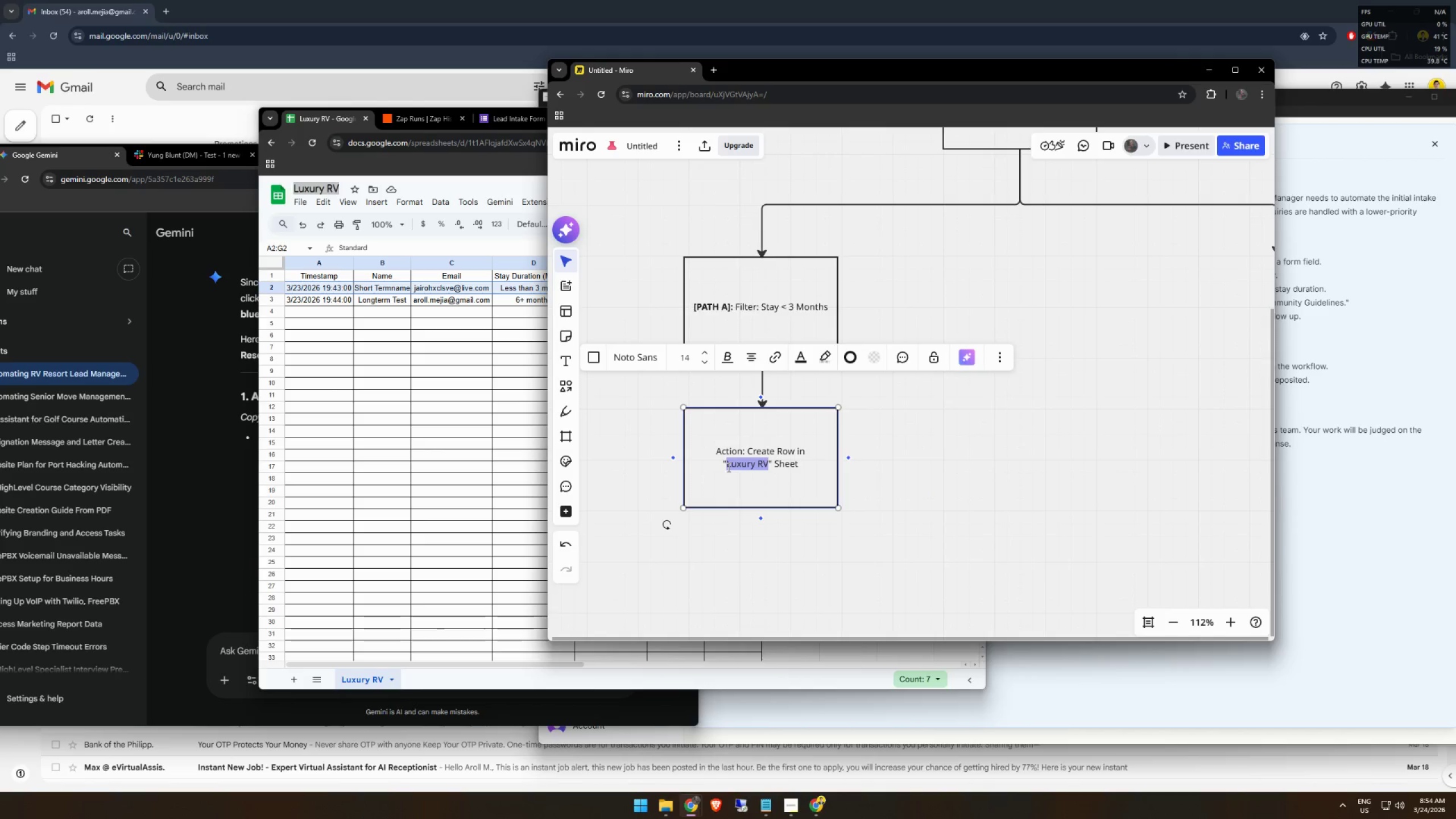 
key(Control+B)
 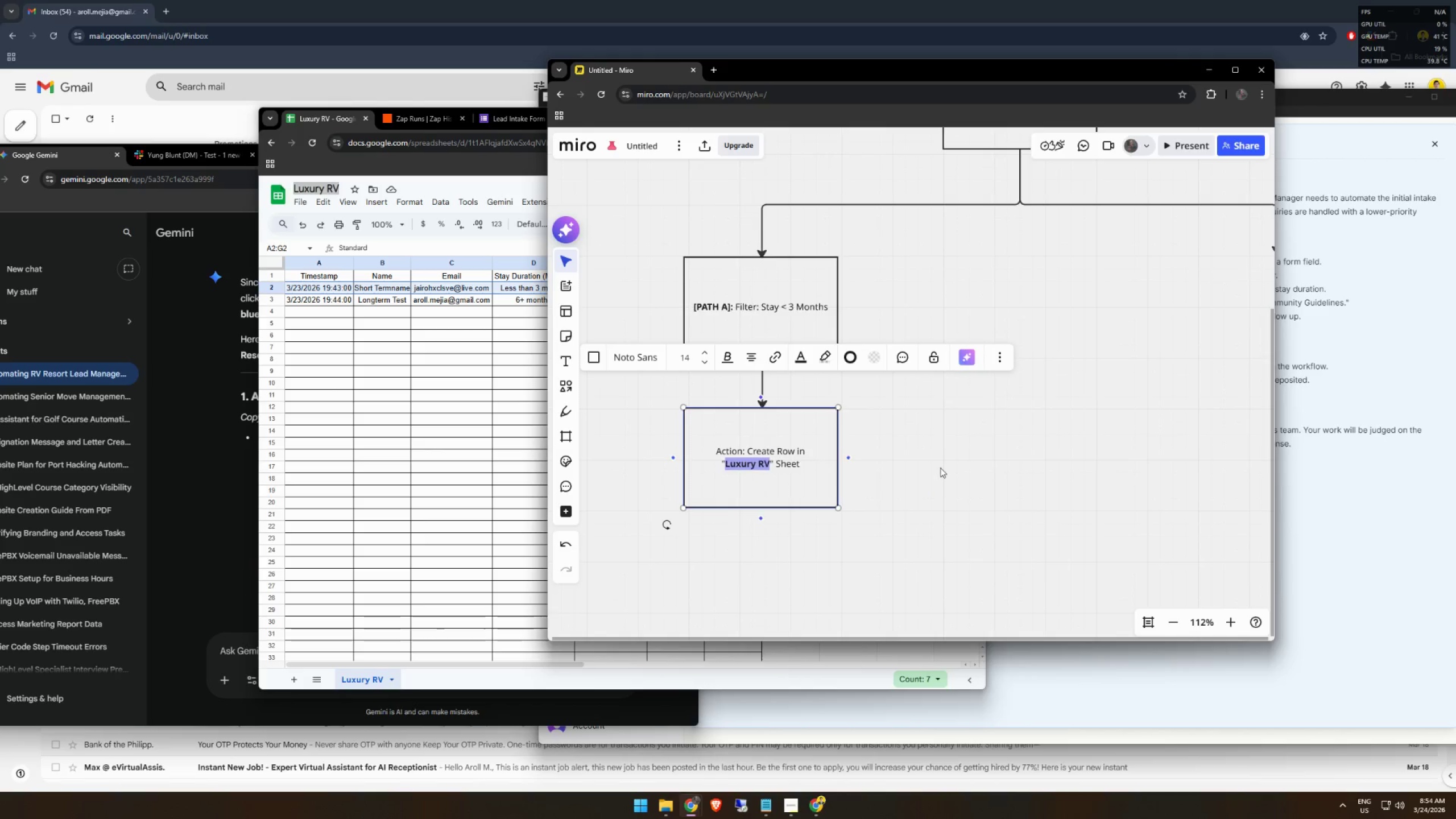 
left_click([940, 468])
 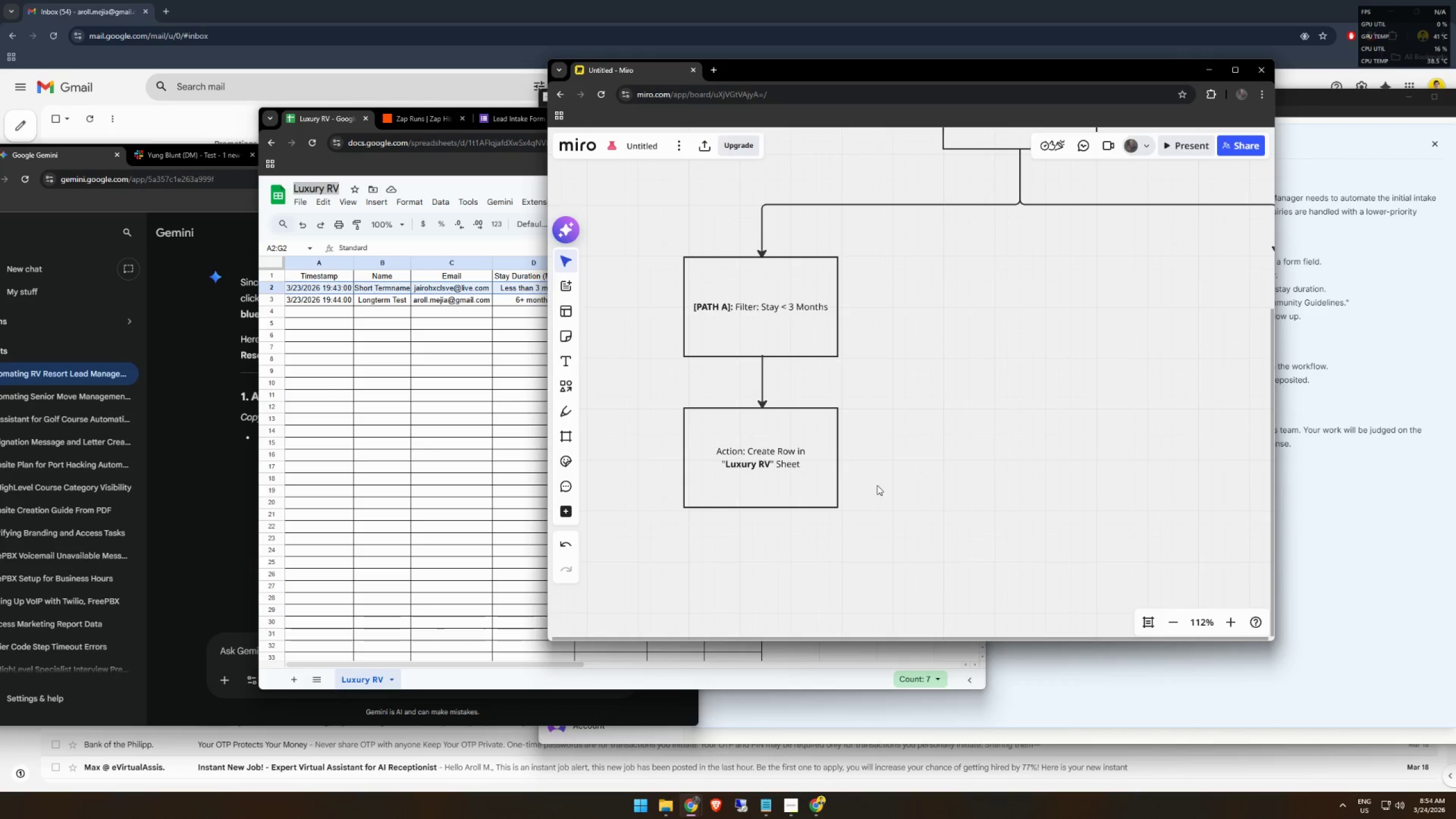 
wait(13.33)
 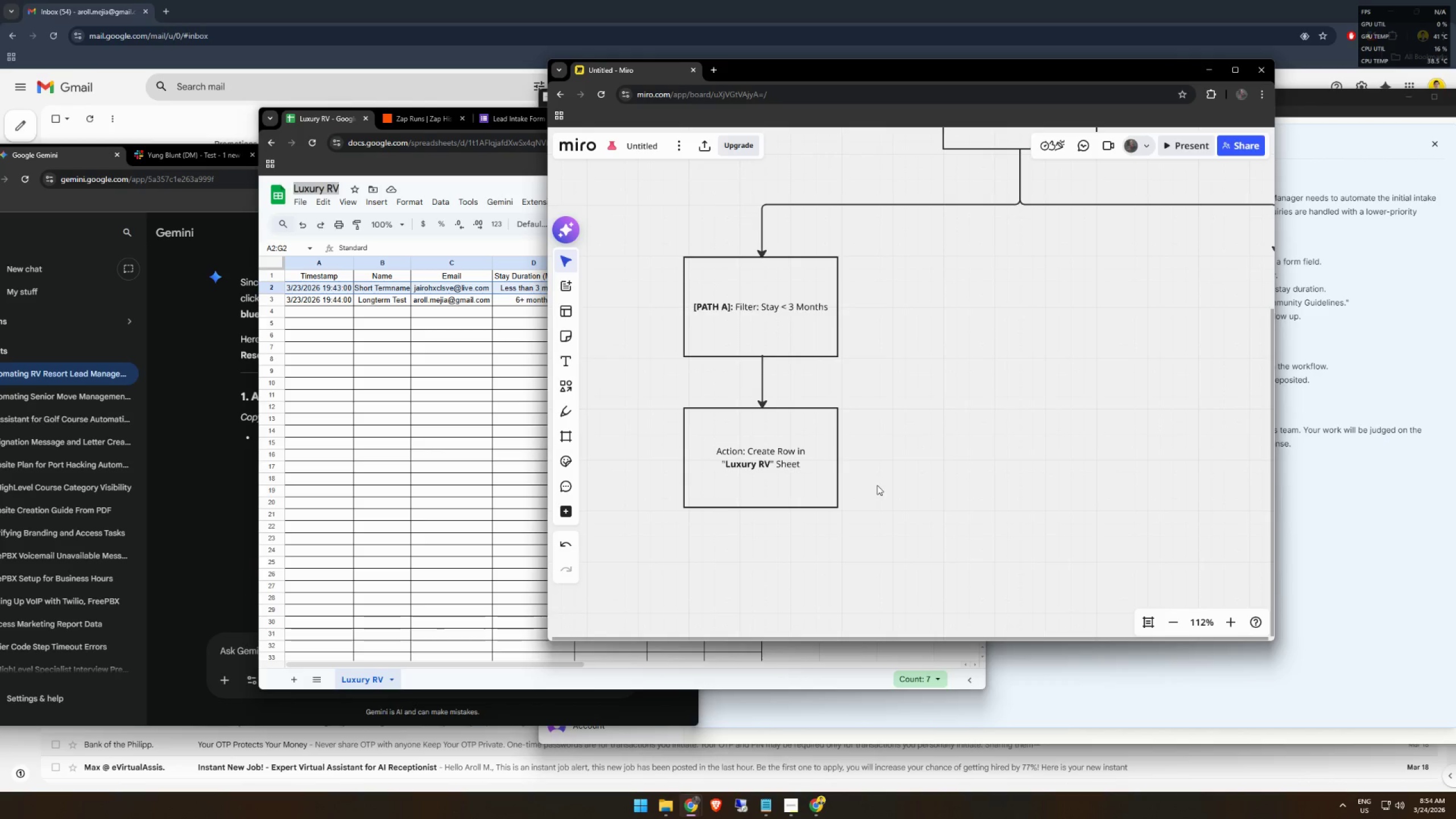 
left_click([167, 153])
 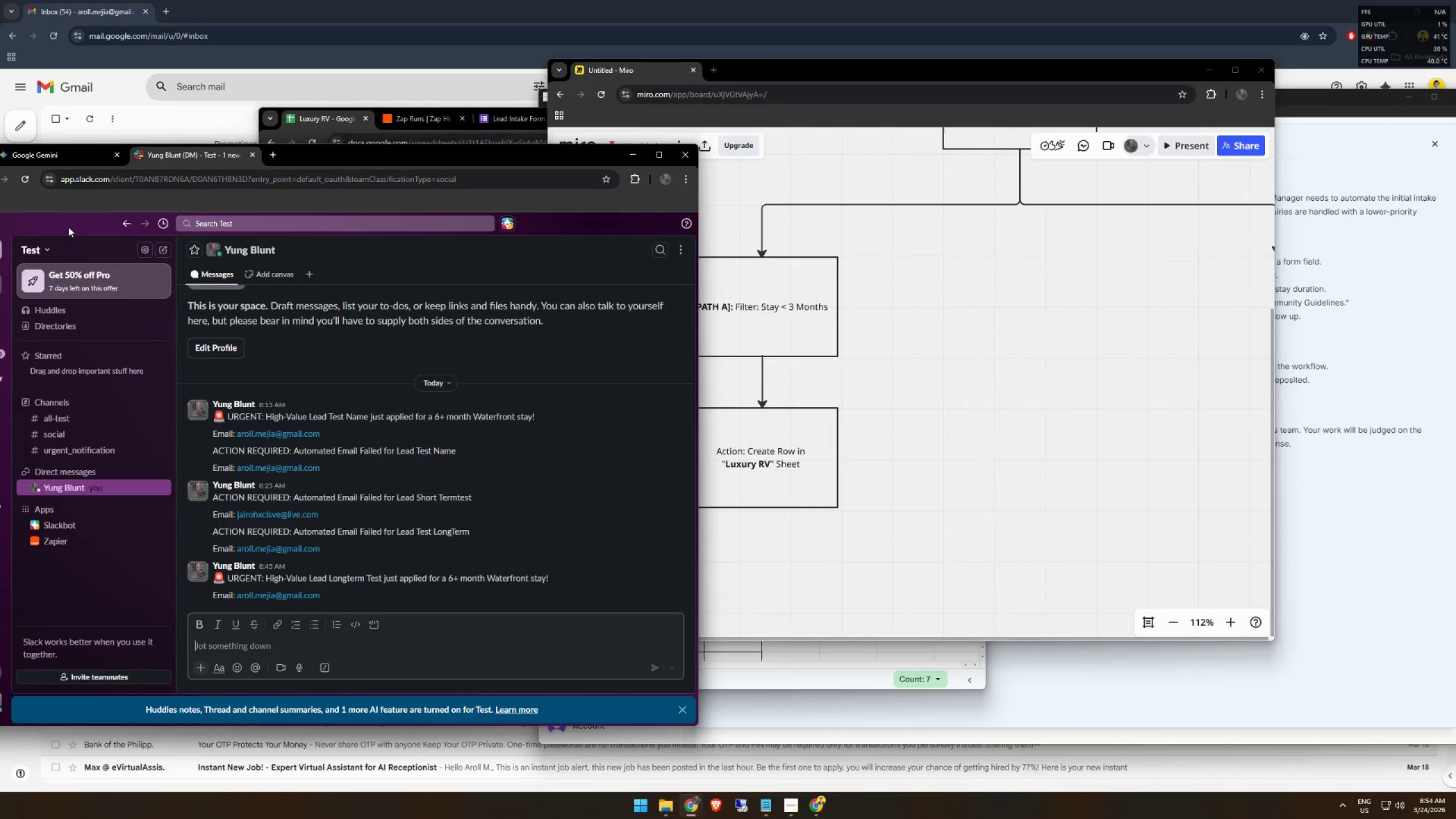 
left_click_drag(start_coordinate=[363, 152], to_coordinate=[459, 139])
 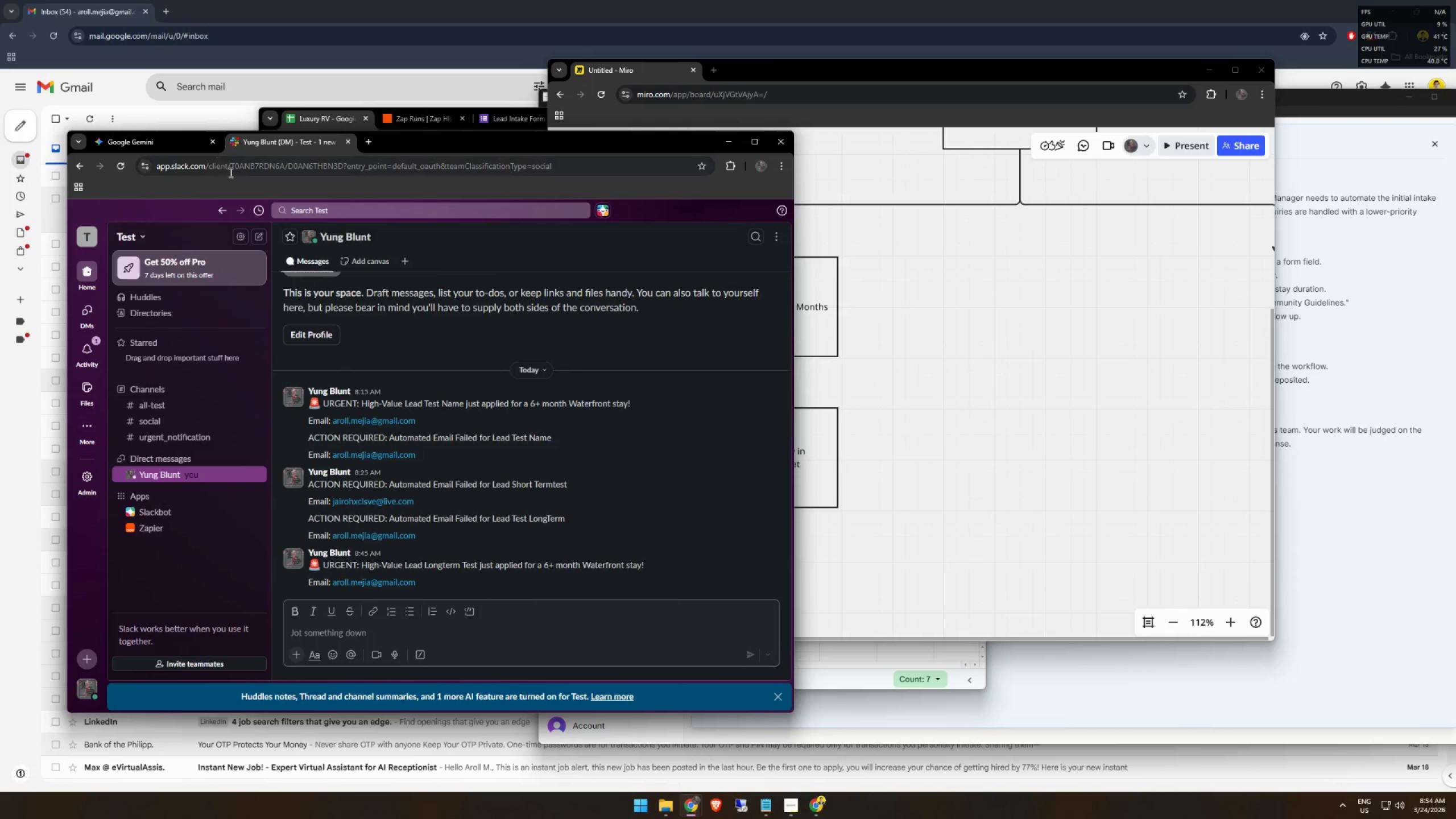 
mouse_move([183, 159])
 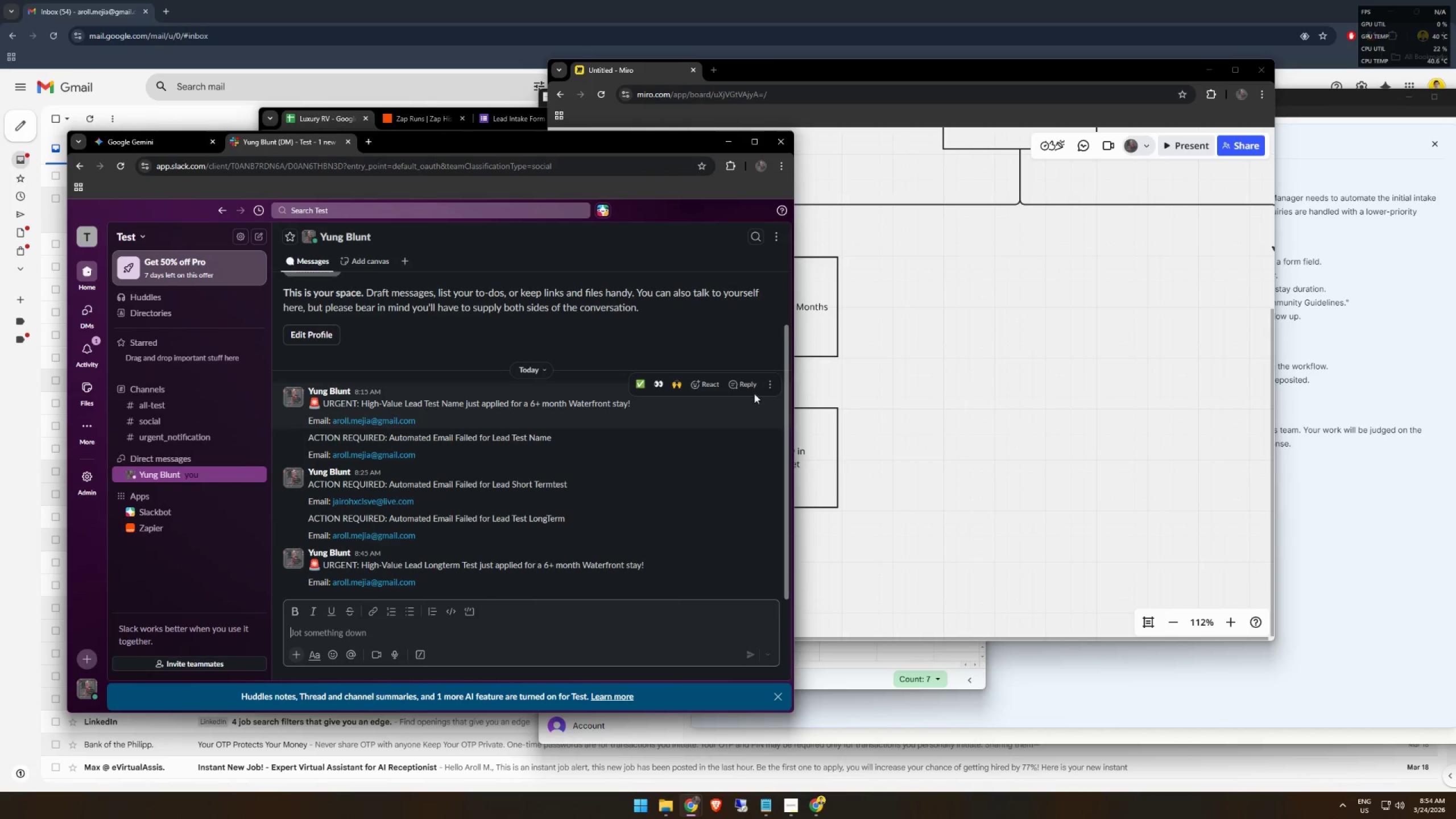 
left_click([766, 386])
 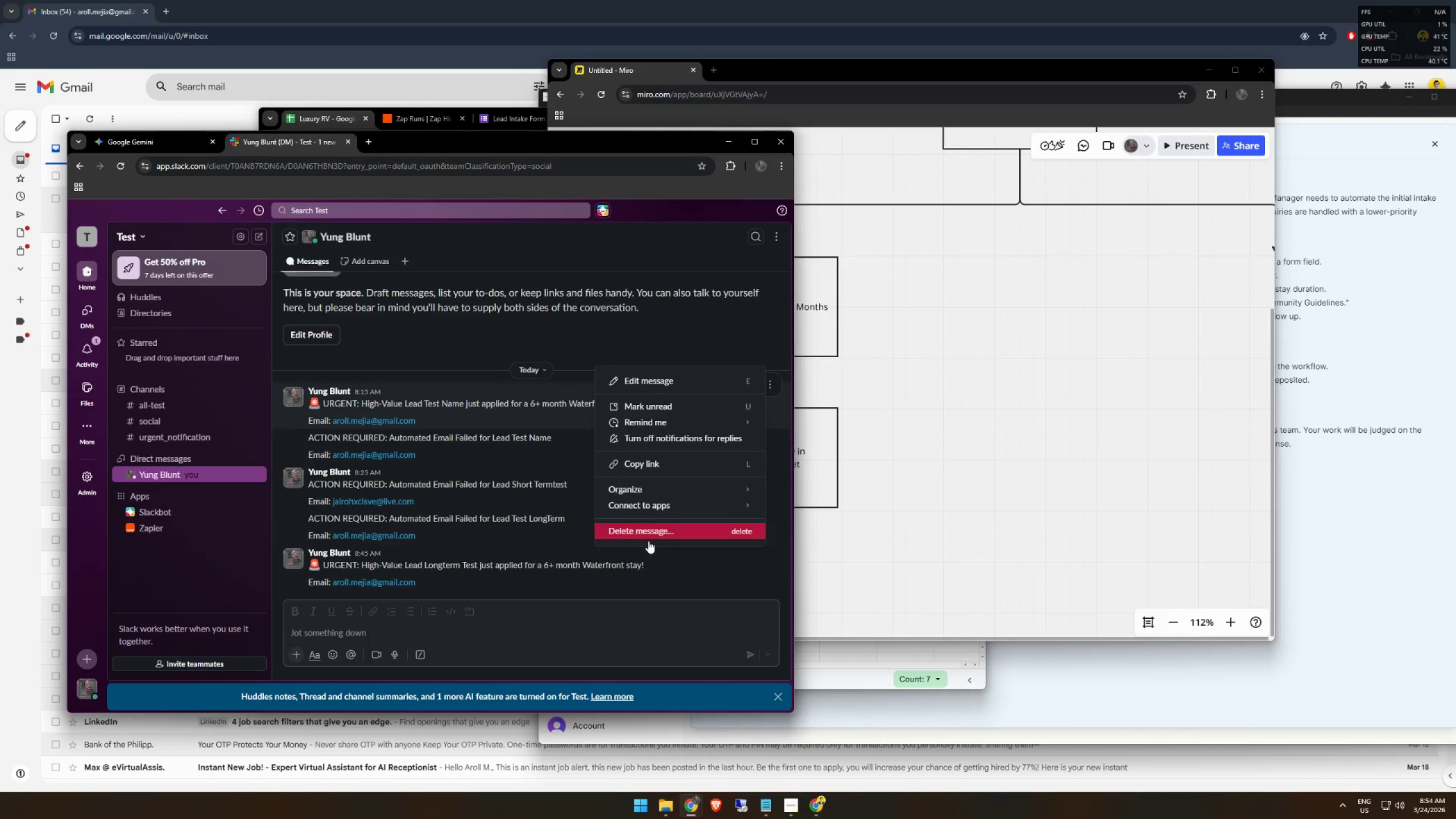 
left_click([651, 532])
 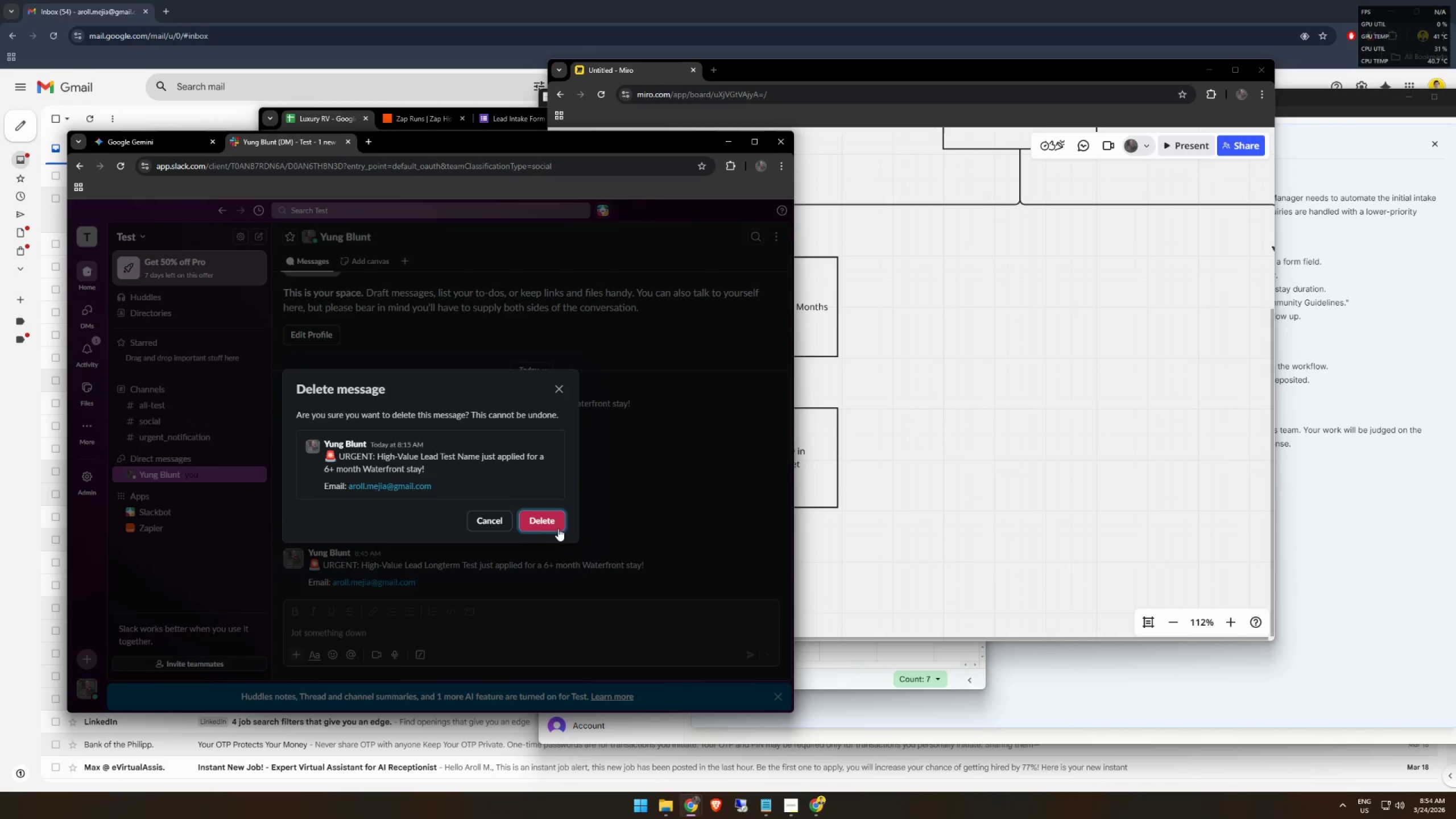 
left_click([558, 528])